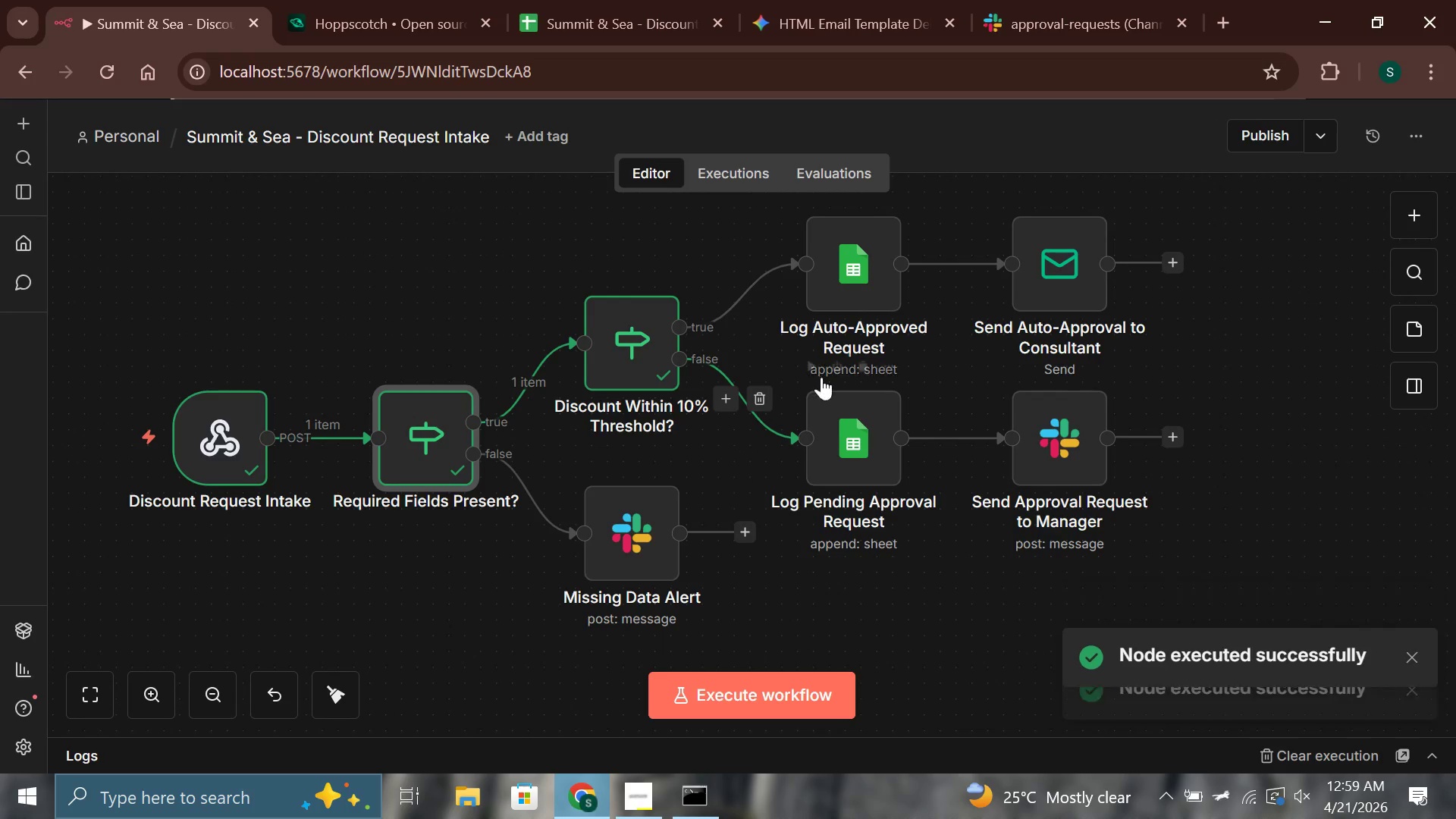 
left_click([835, 408])
 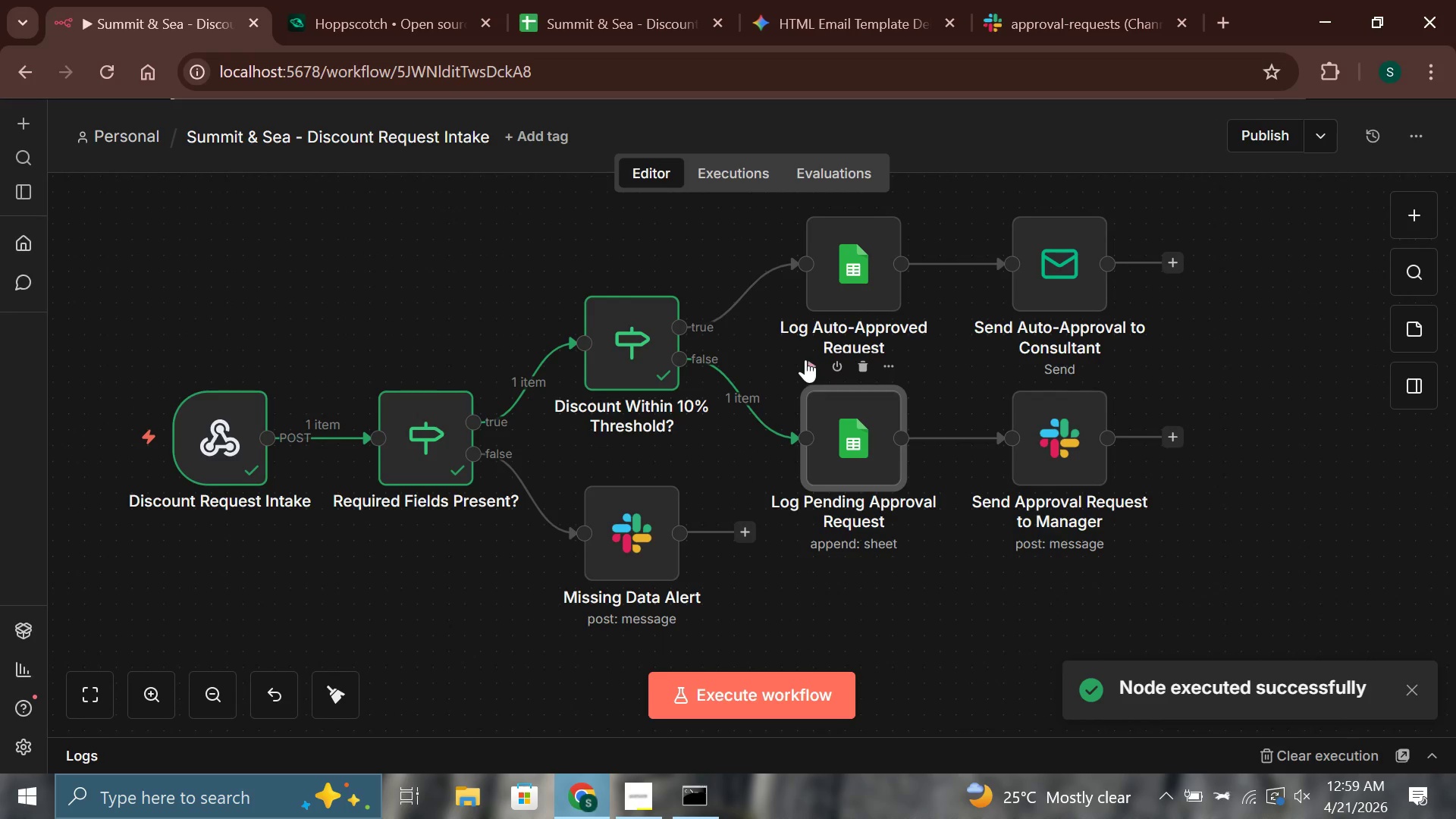 
left_click([805, 359])
 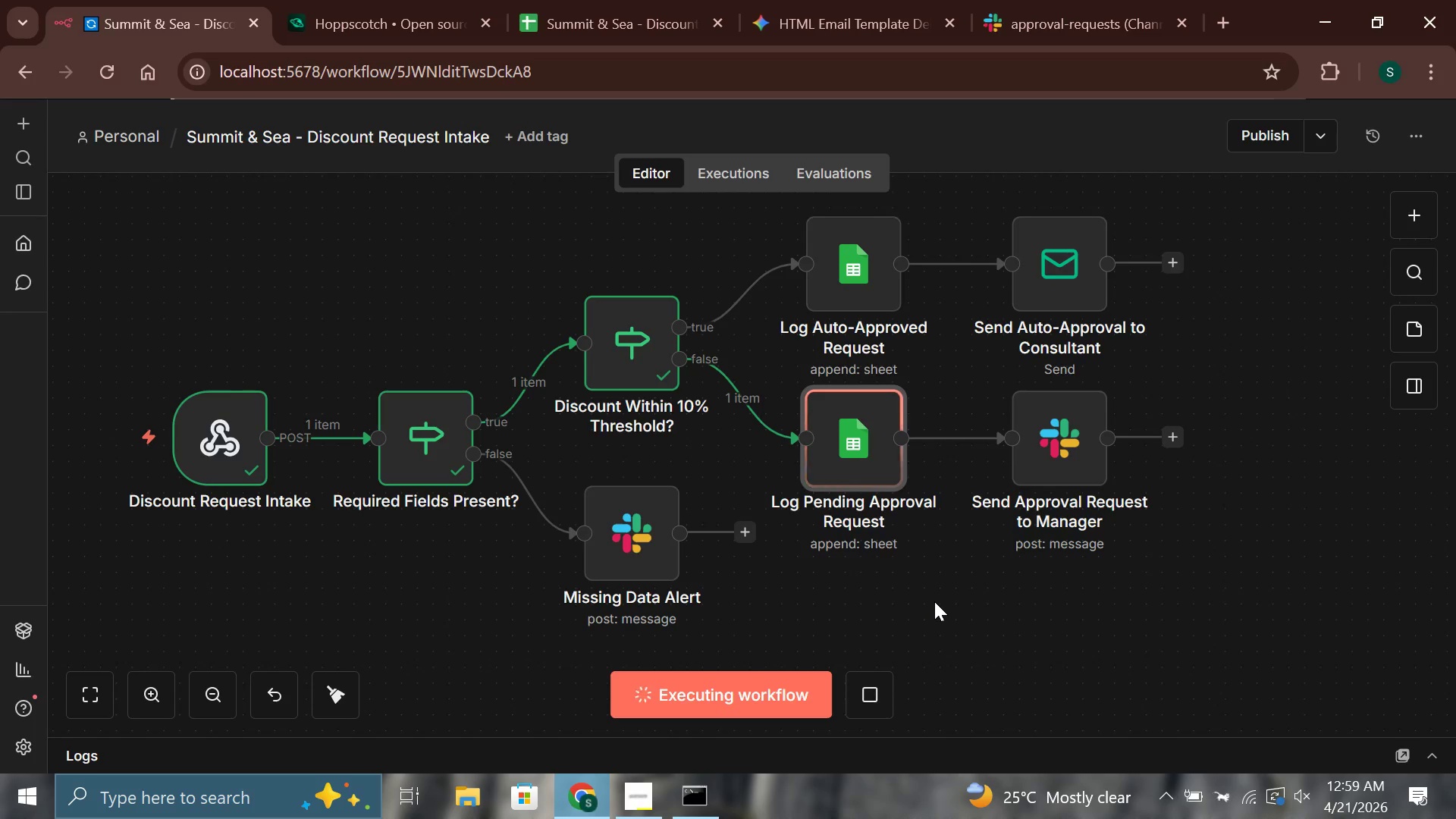 
wait(6.47)
 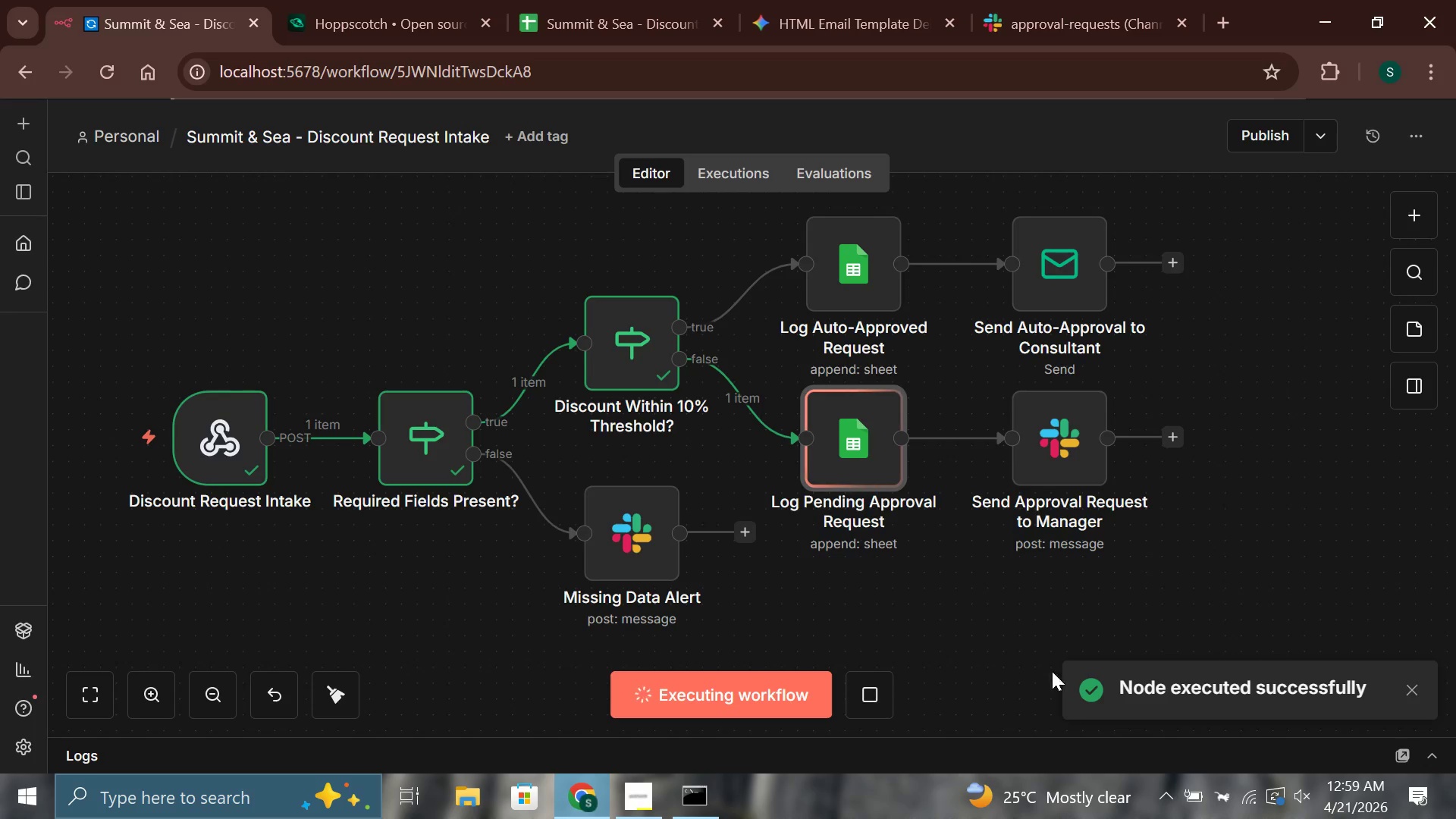 
left_click([1046, 457])
 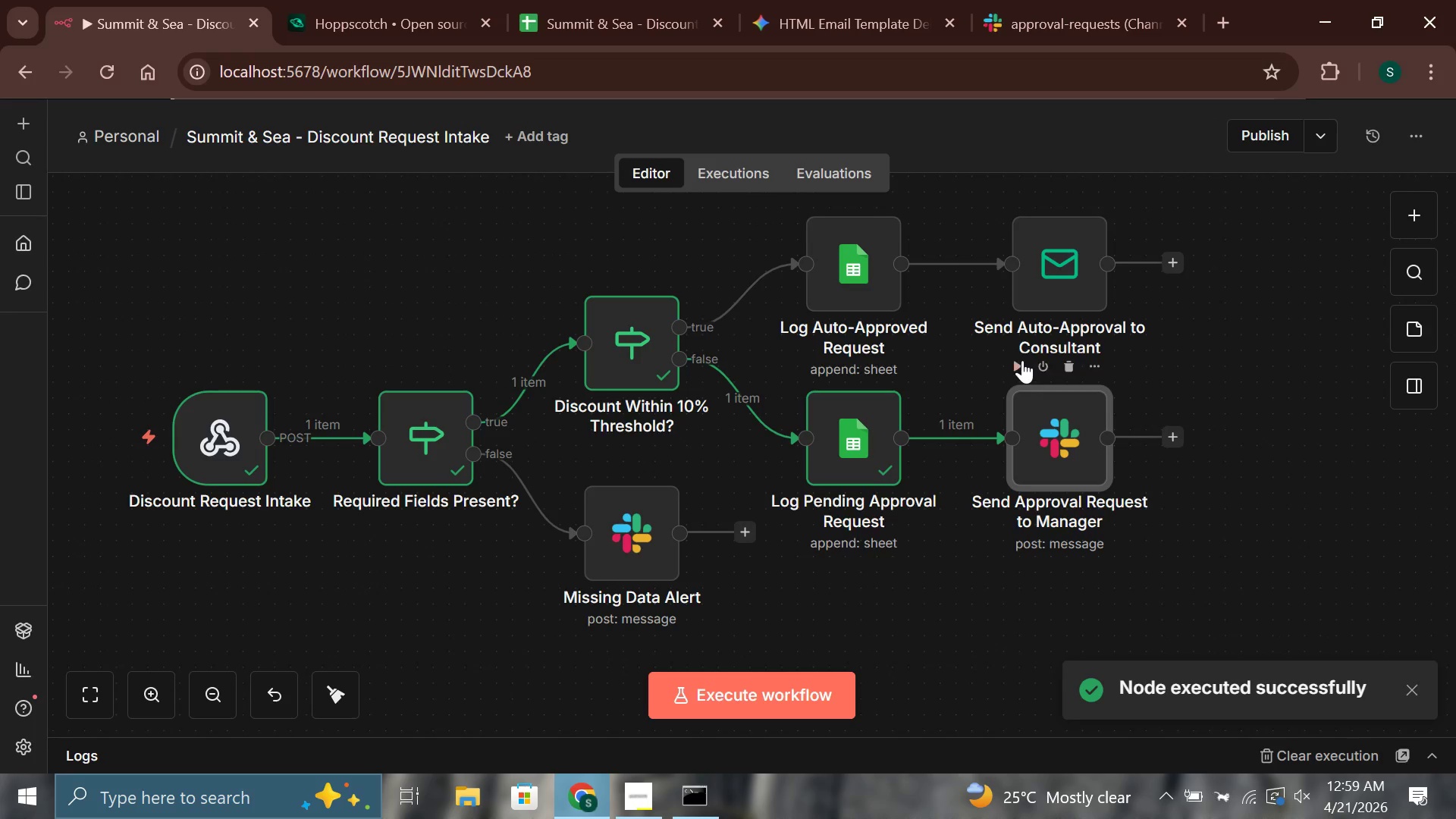 
left_click([1021, 363])
 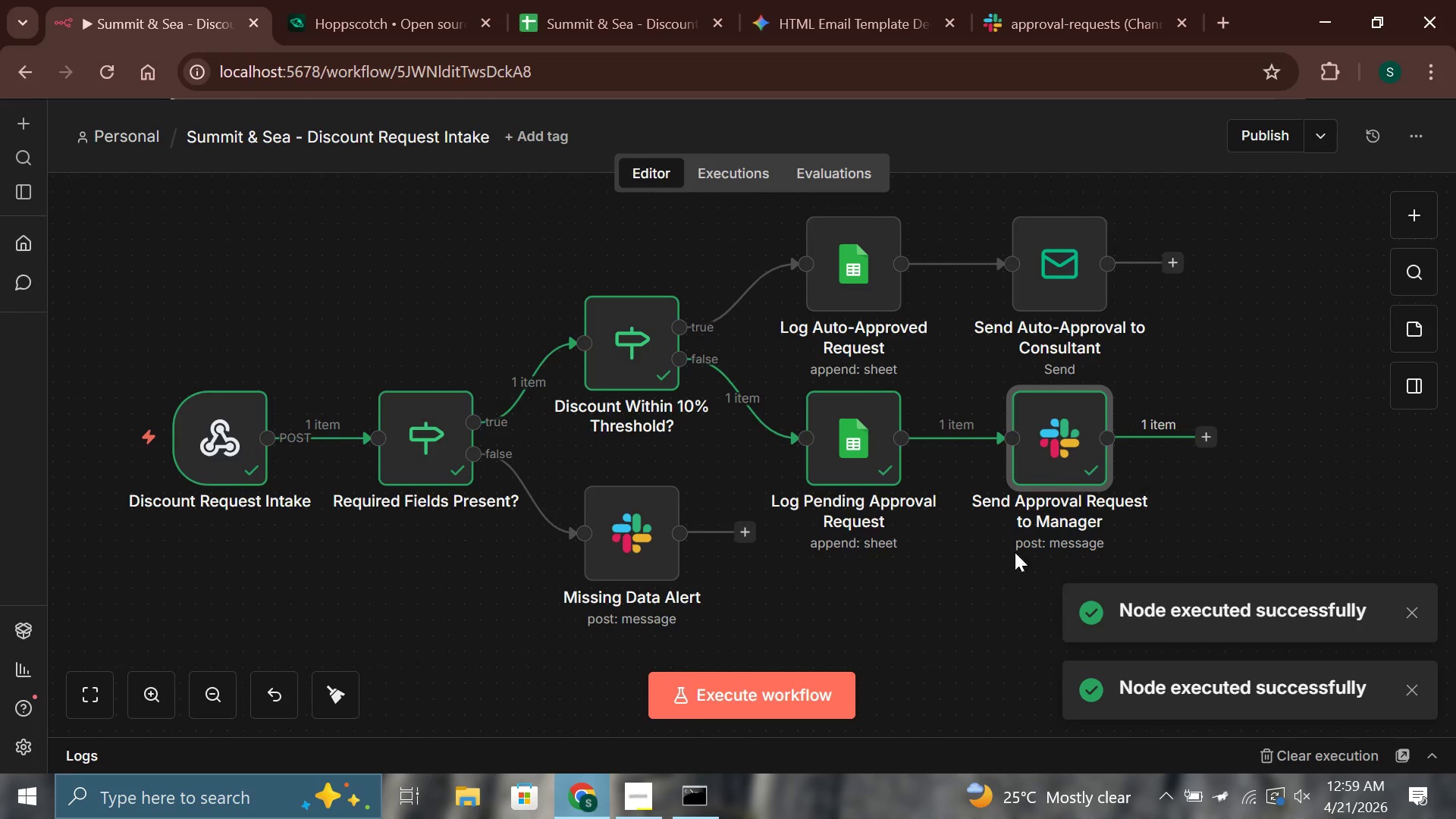 
left_click([408, 0])
 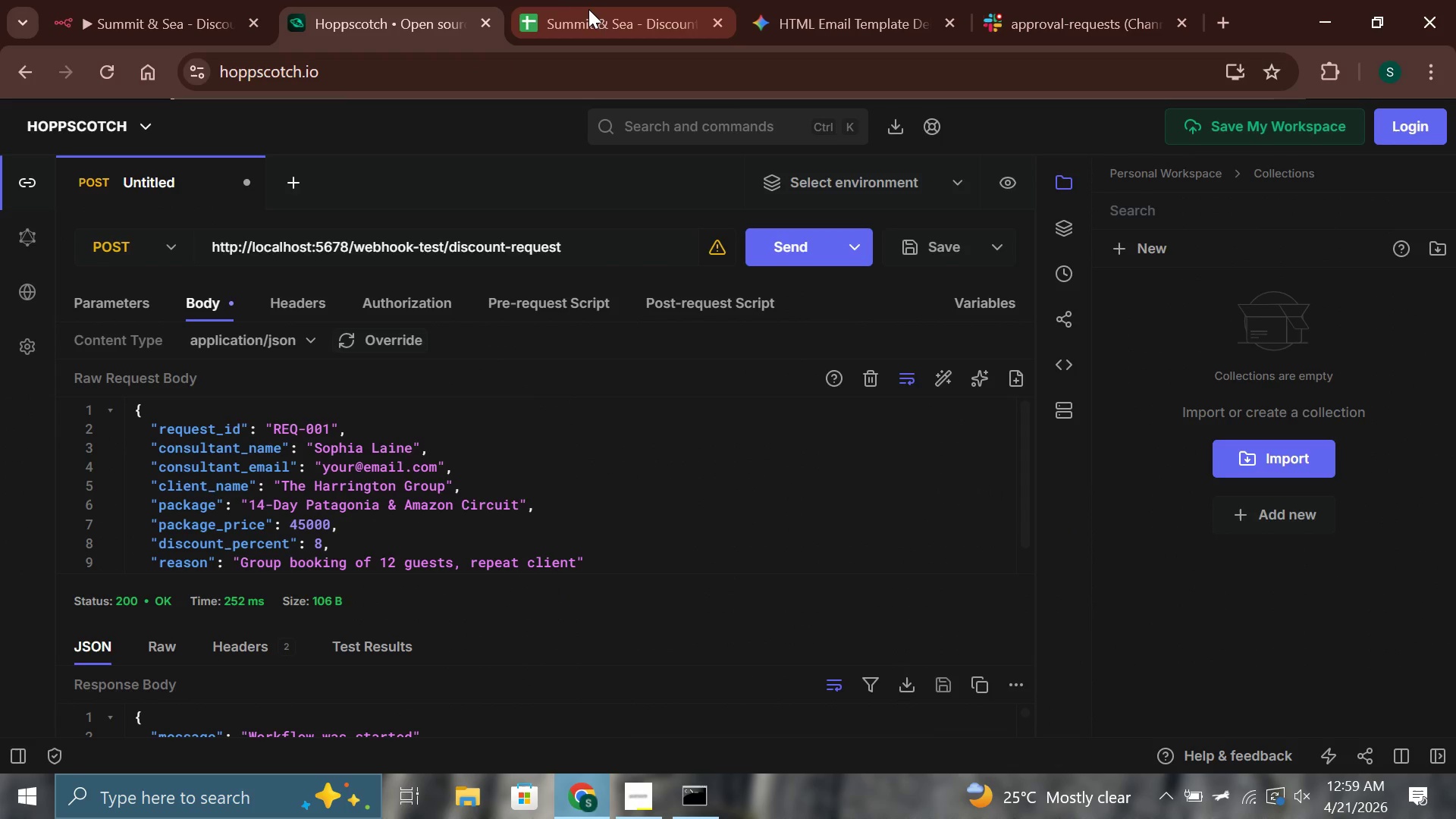 
left_click([595, 7])
 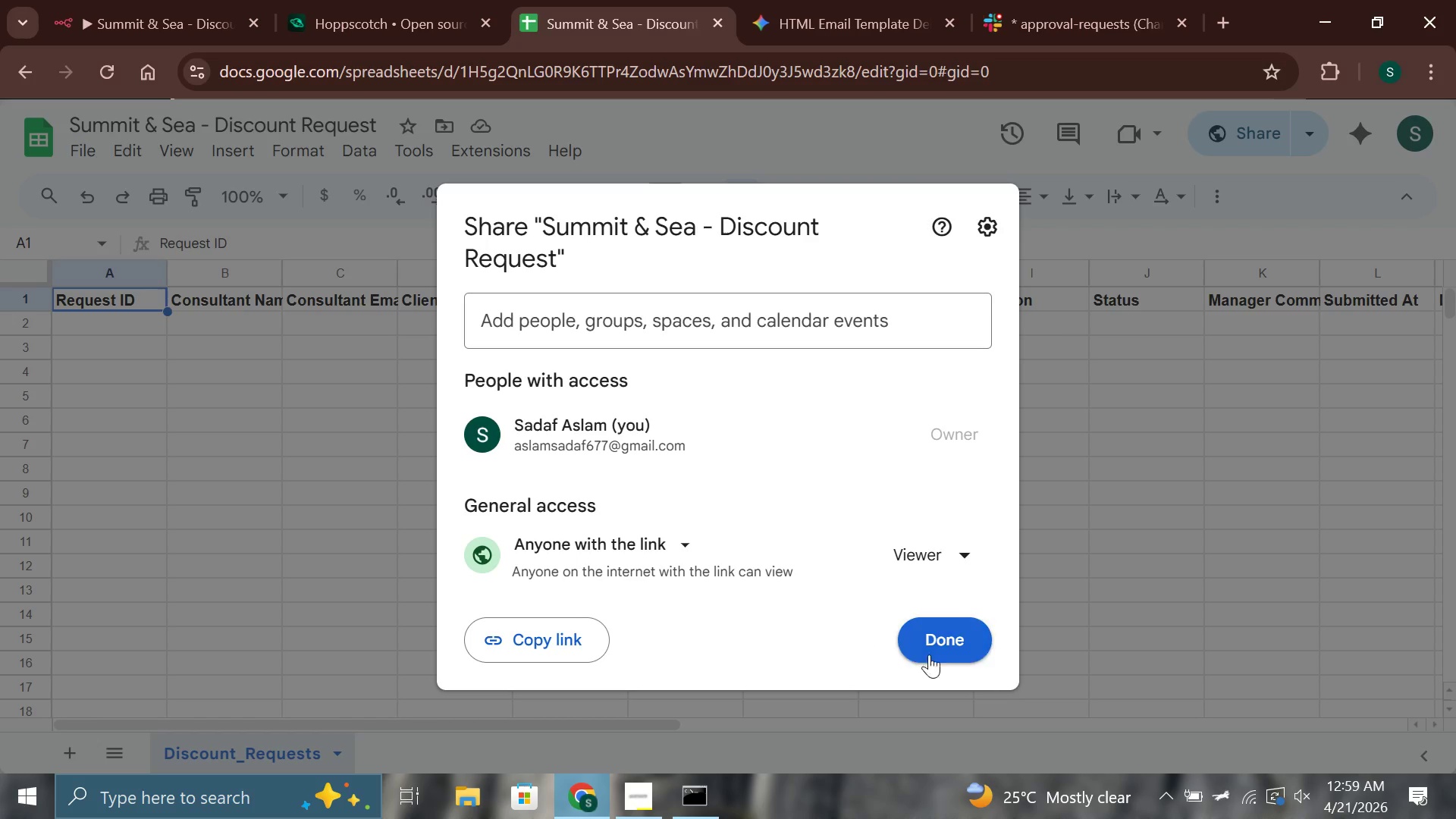 
left_click([939, 647])
 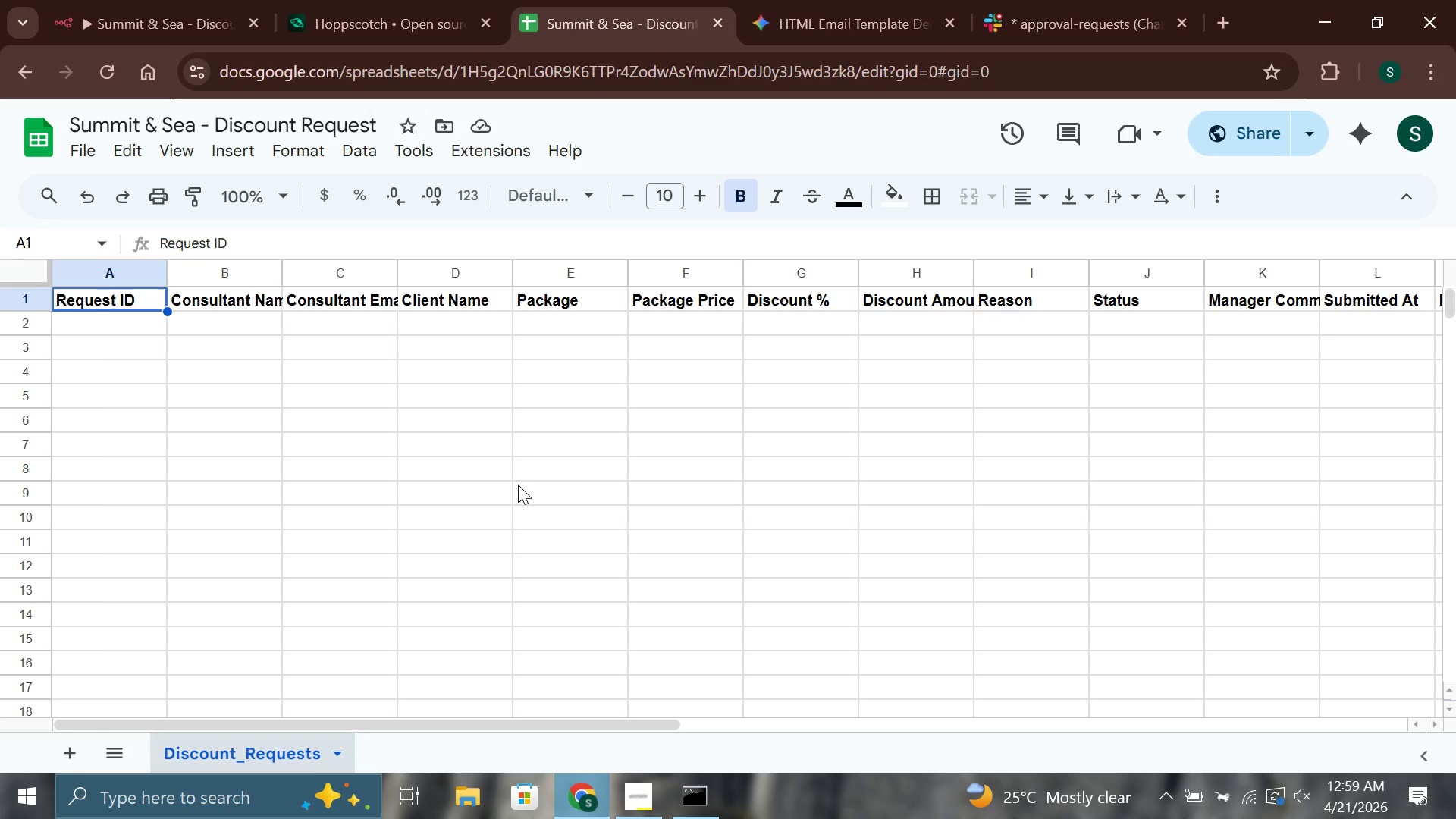 
left_click([518, 485])
 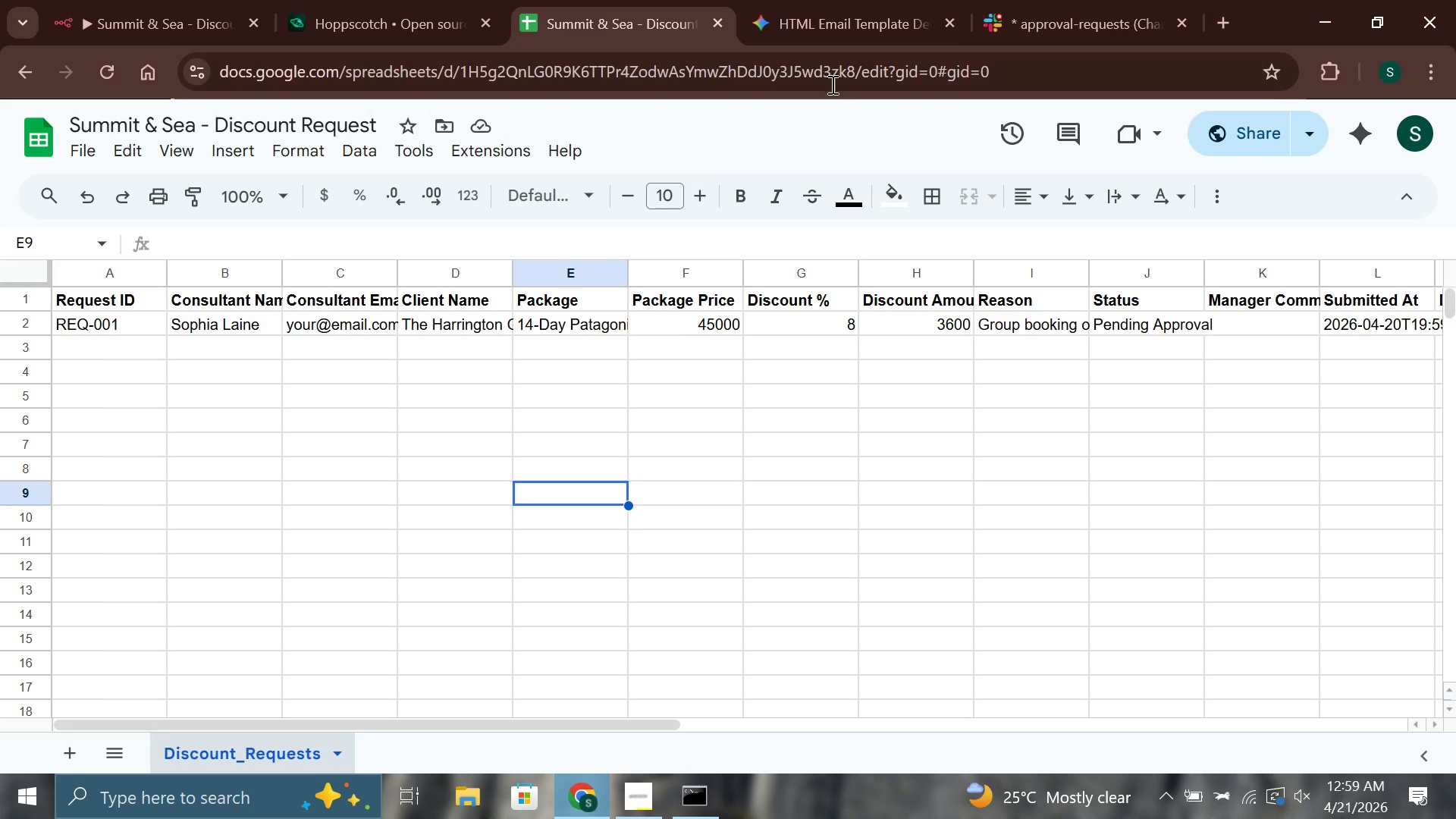 
left_click([1016, 6])
 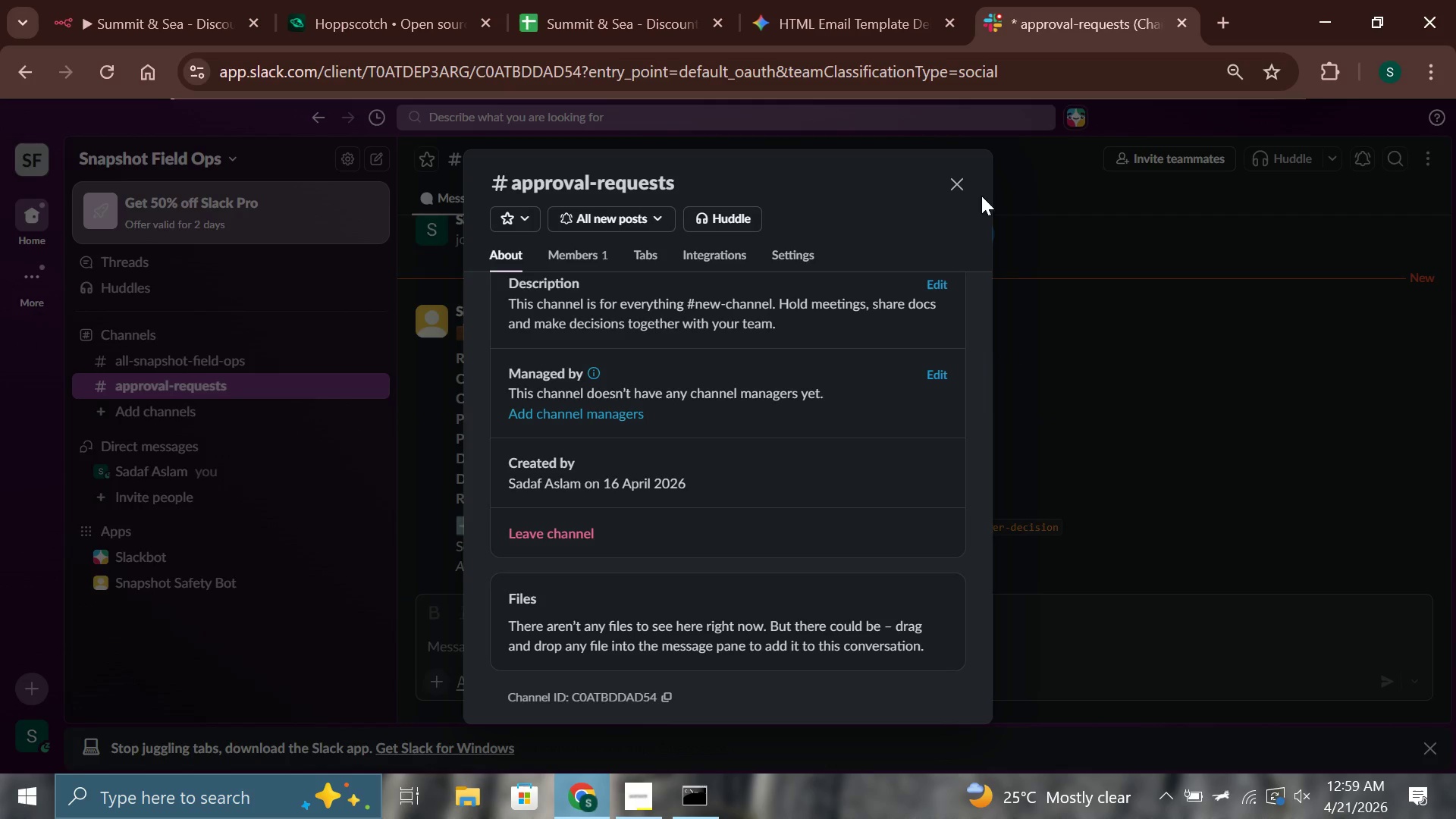 
left_click([954, 185])
 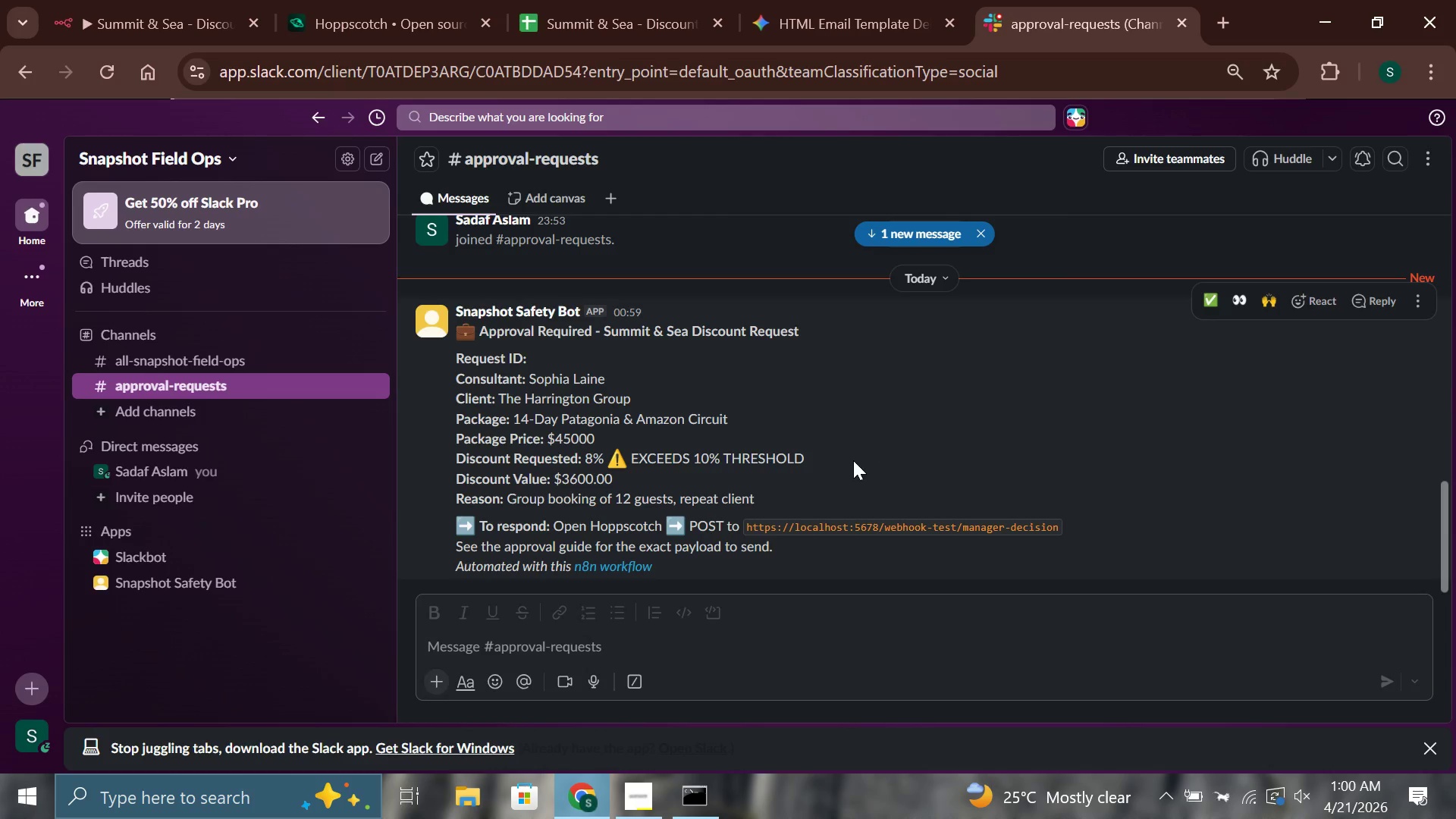 
scroll: coordinate [852, 461], scroll_direction: down, amount: 2.0
 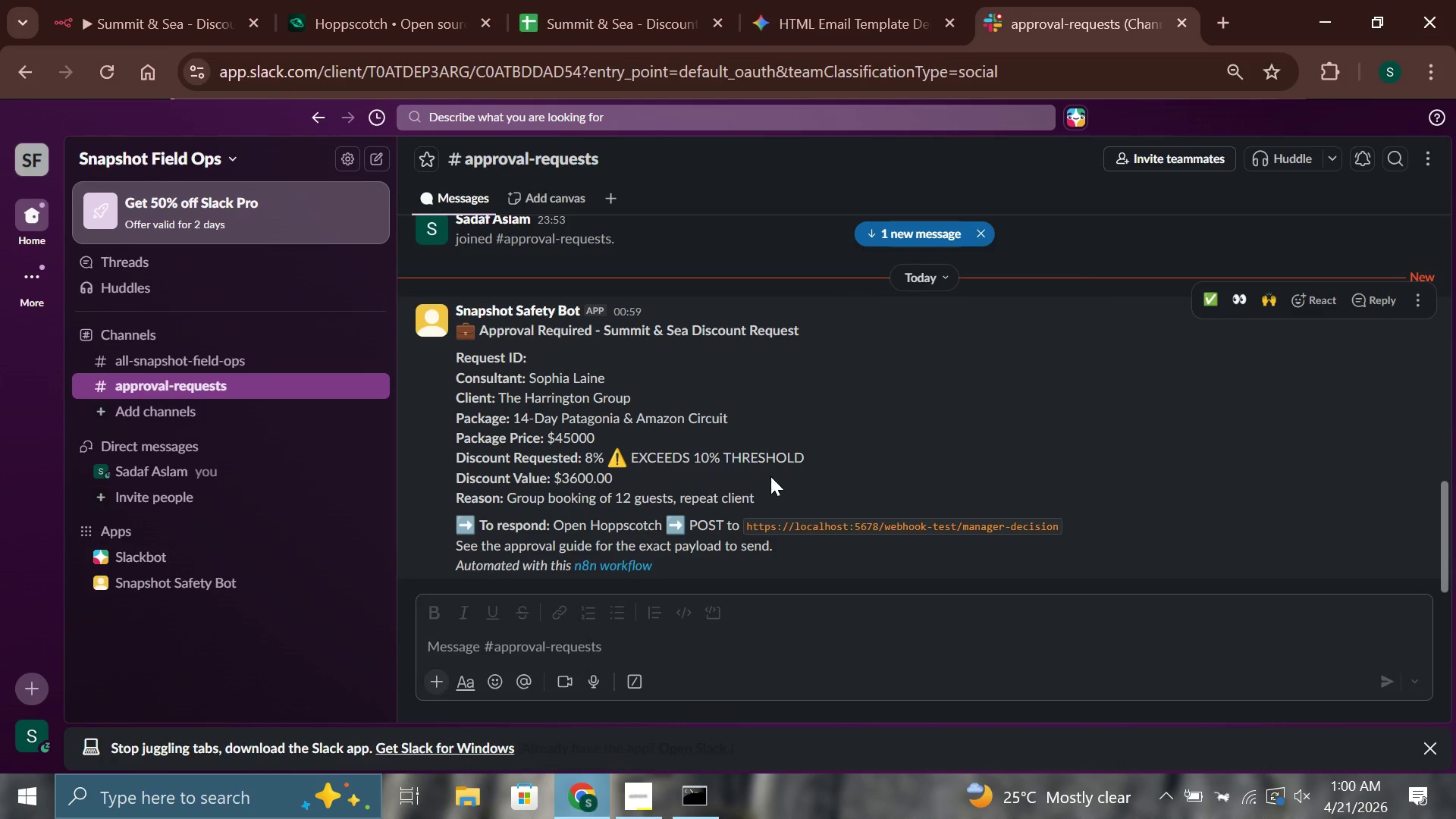 
wait(8.27)
 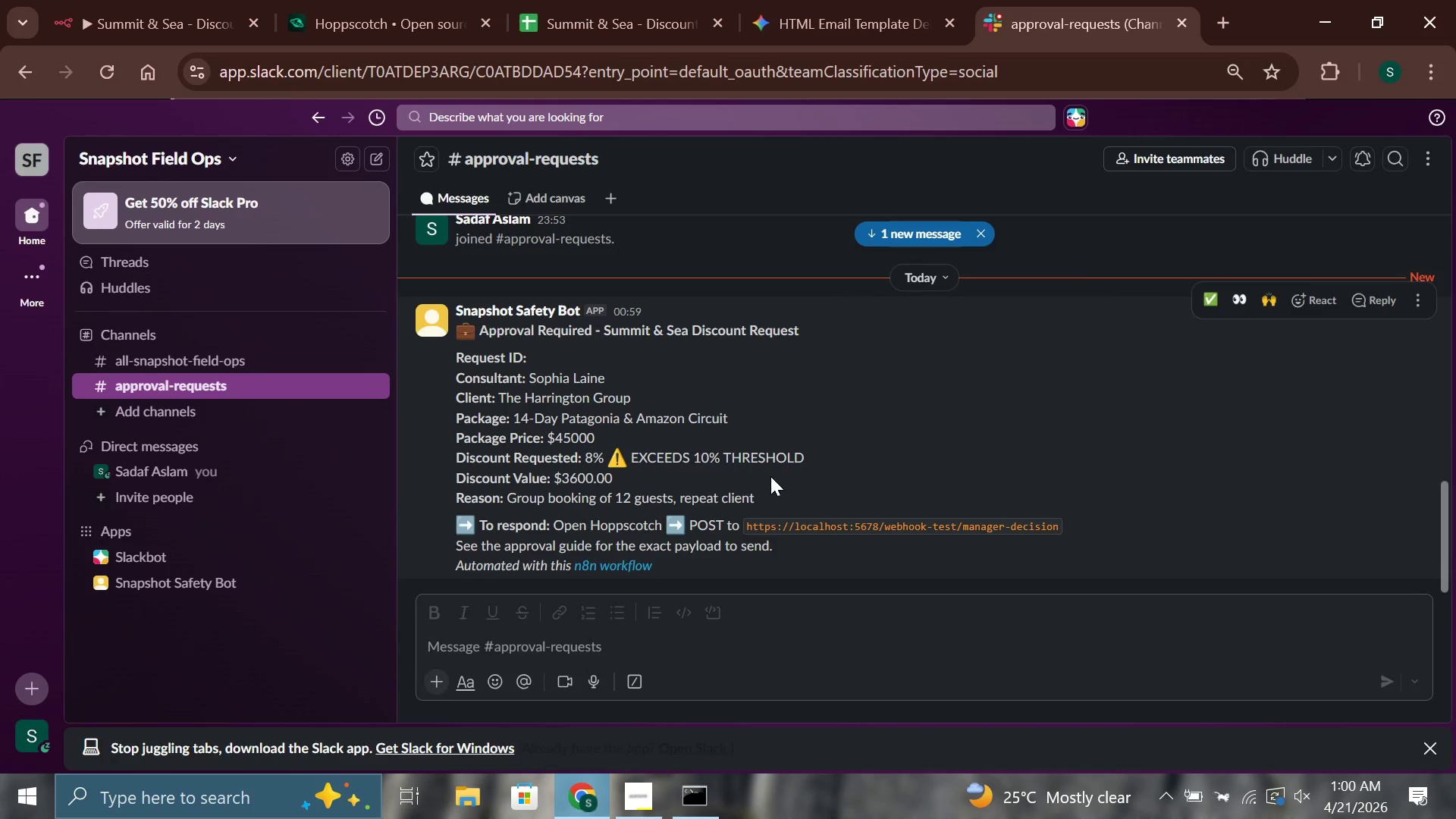 
left_click([1020, 0])
 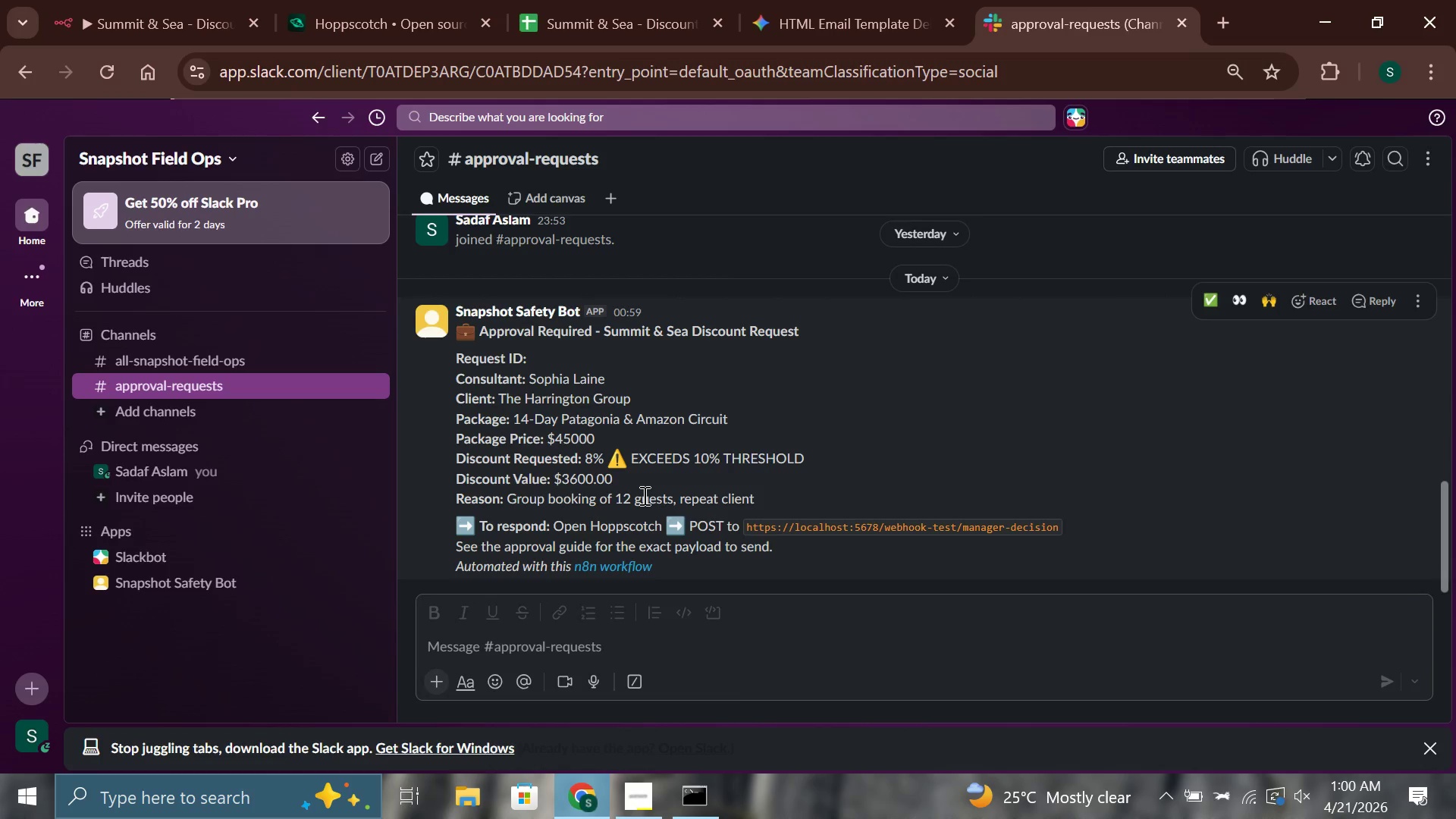 
left_click([153, 0])
 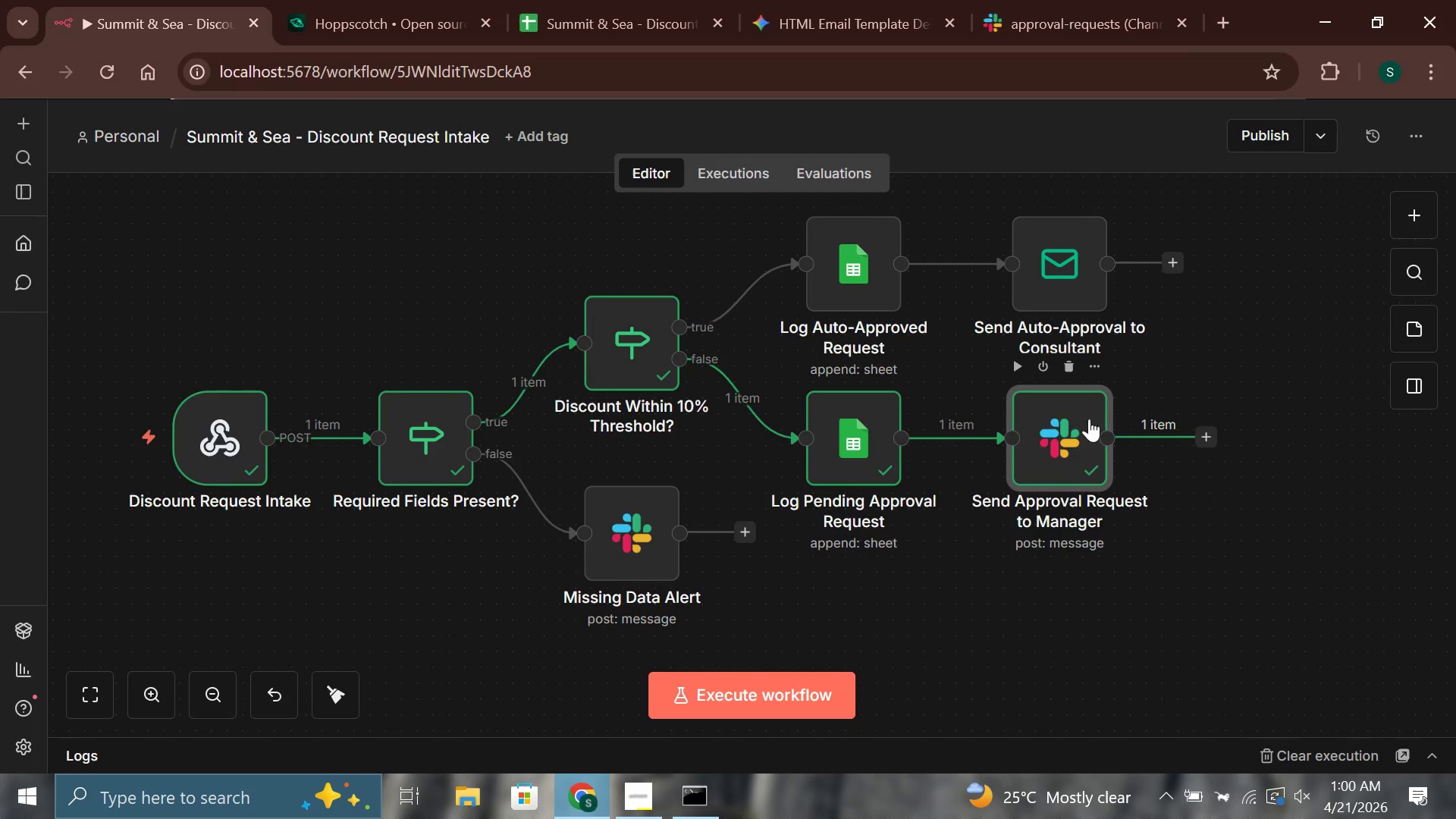 
double_click([1072, 427])
 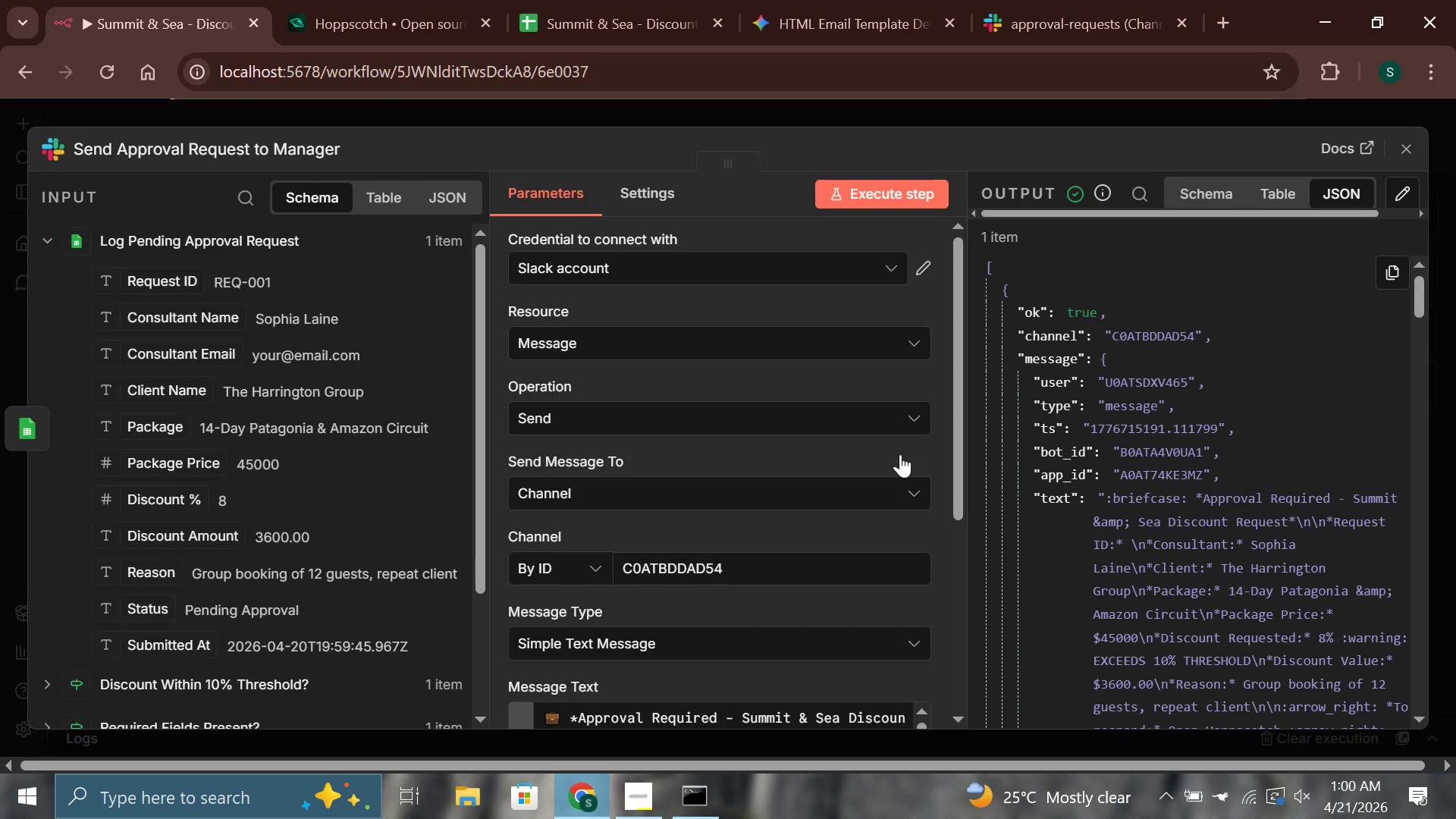 
scroll: coordinate [173, 378], scroll_direction: down, amount: 9.0
 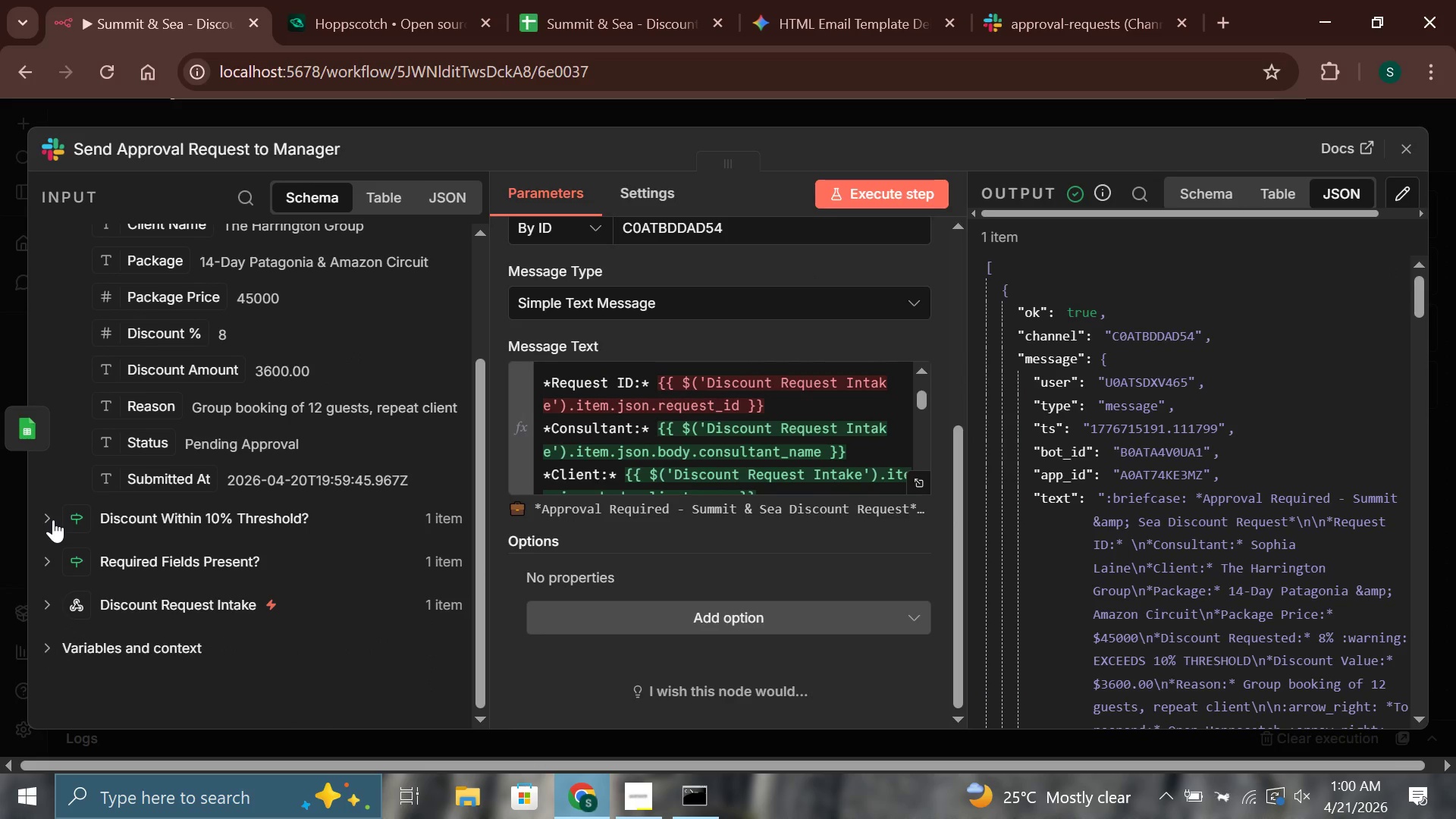 
scroll: coordinate [149, 476], scroll_direction: up, amount: 2.0
 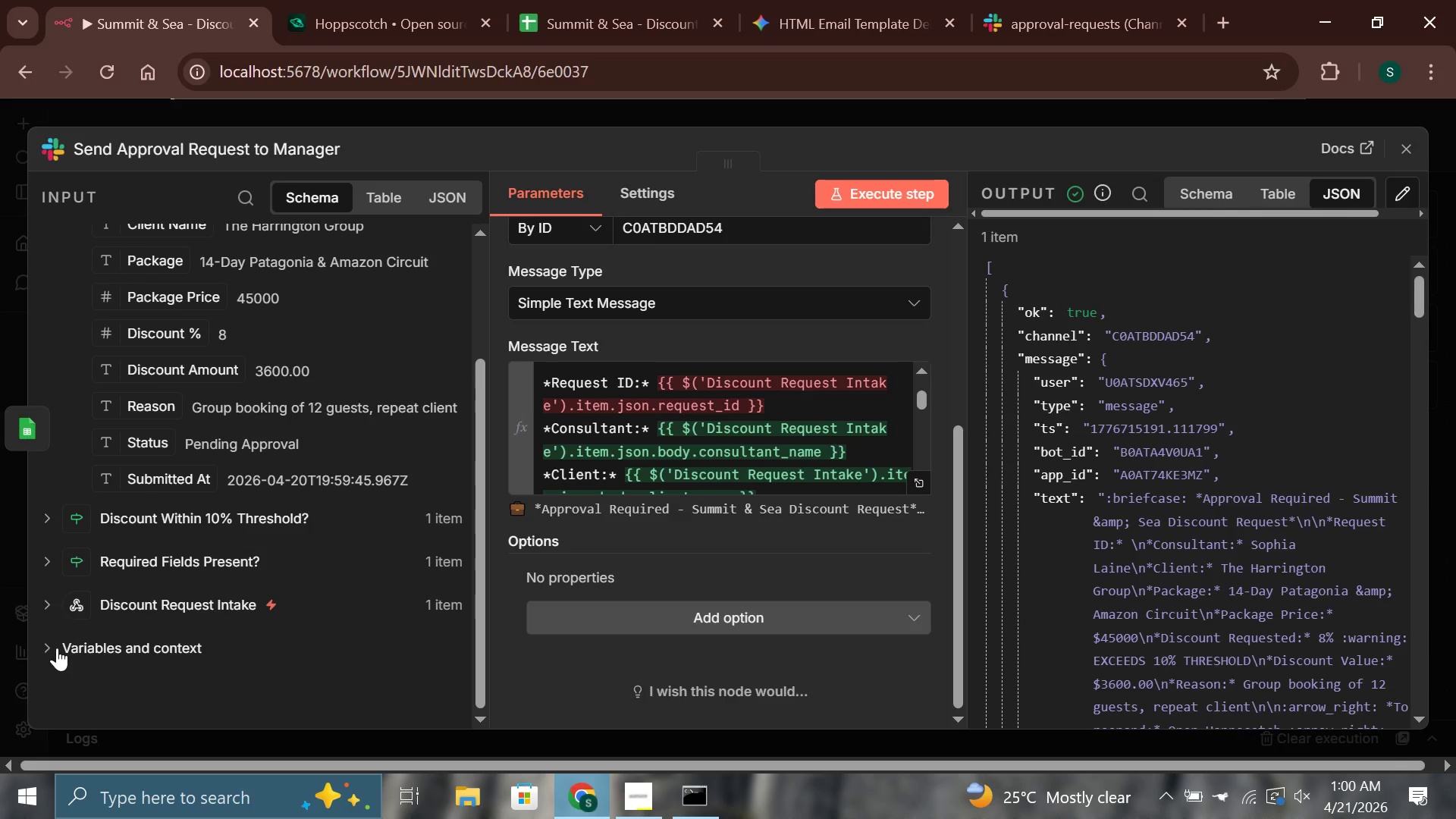 
mouse_move([46, 602])
 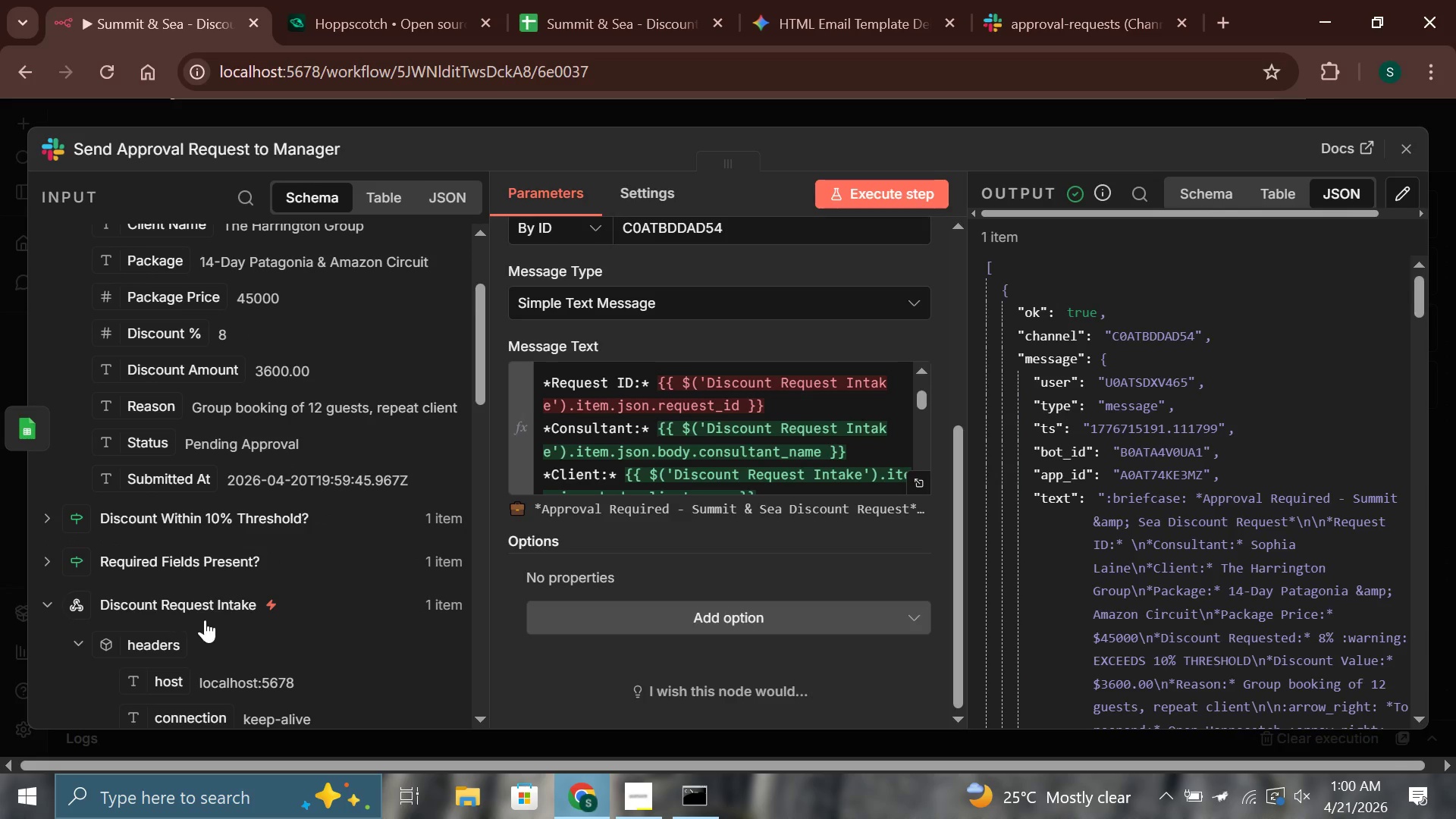 
scroll: coordinate [225, 603], scroll_direction: down, amount: 4.0
 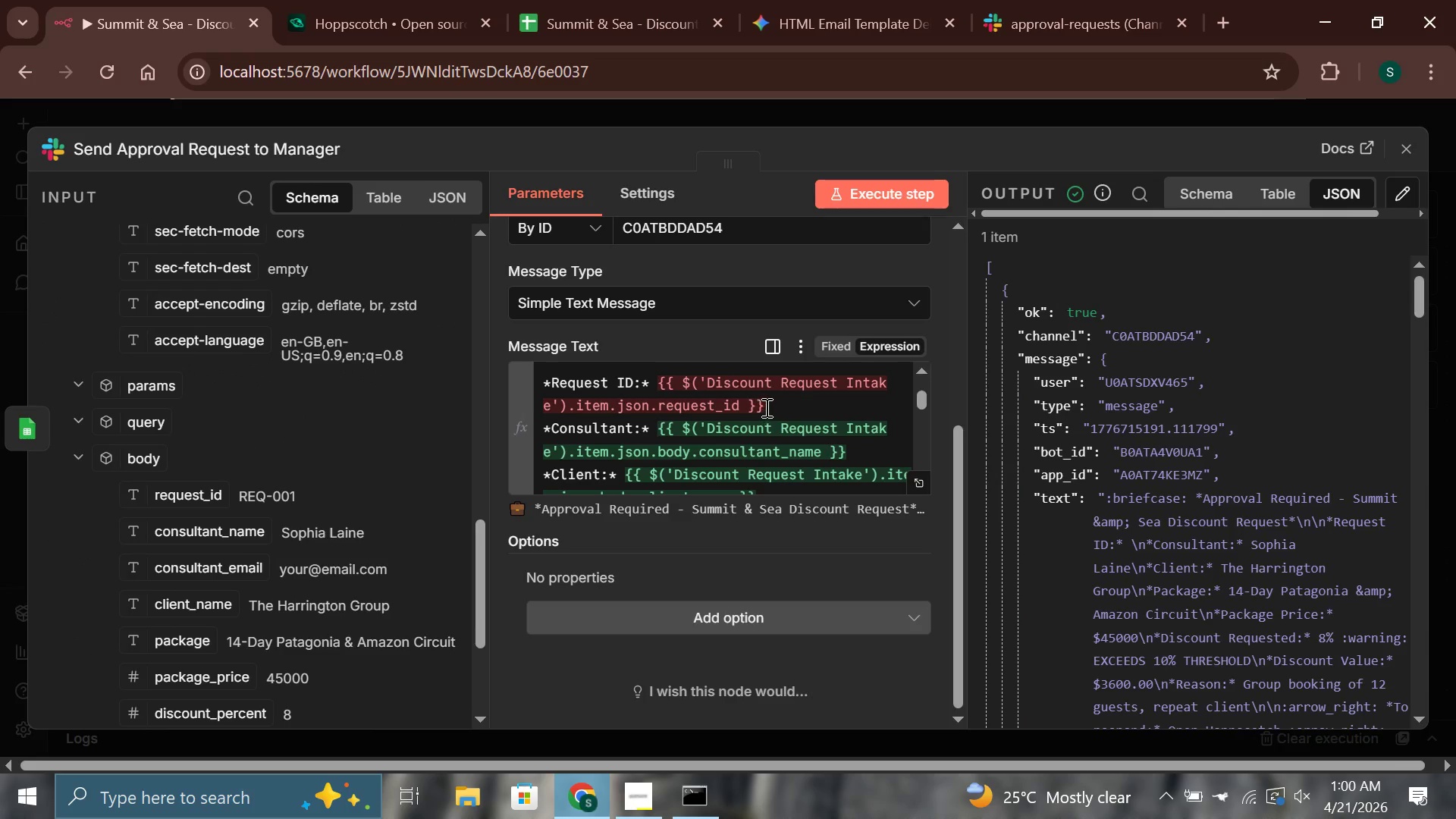 
double_click([773, 408])
 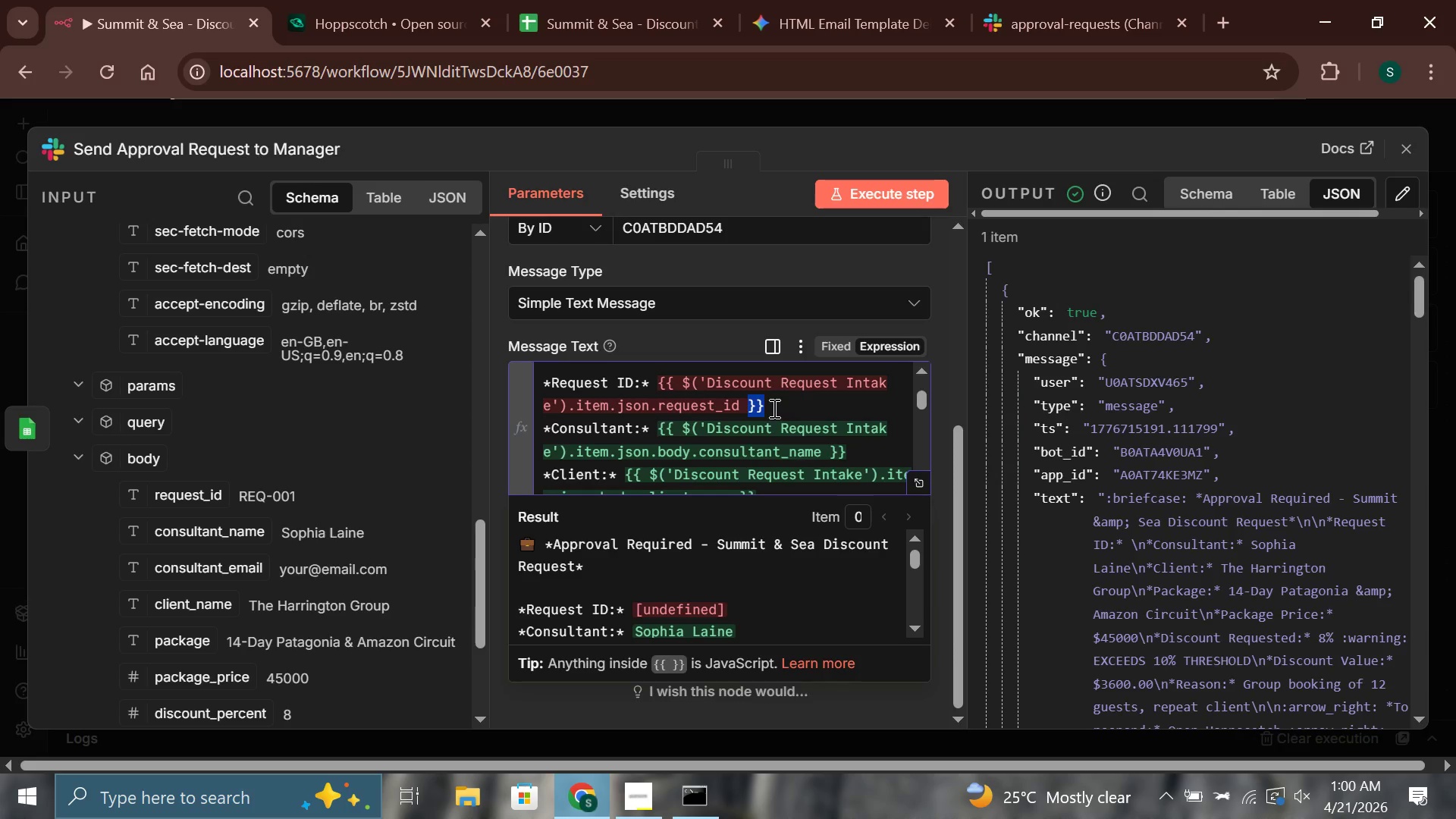 
left_click([780, 406])
 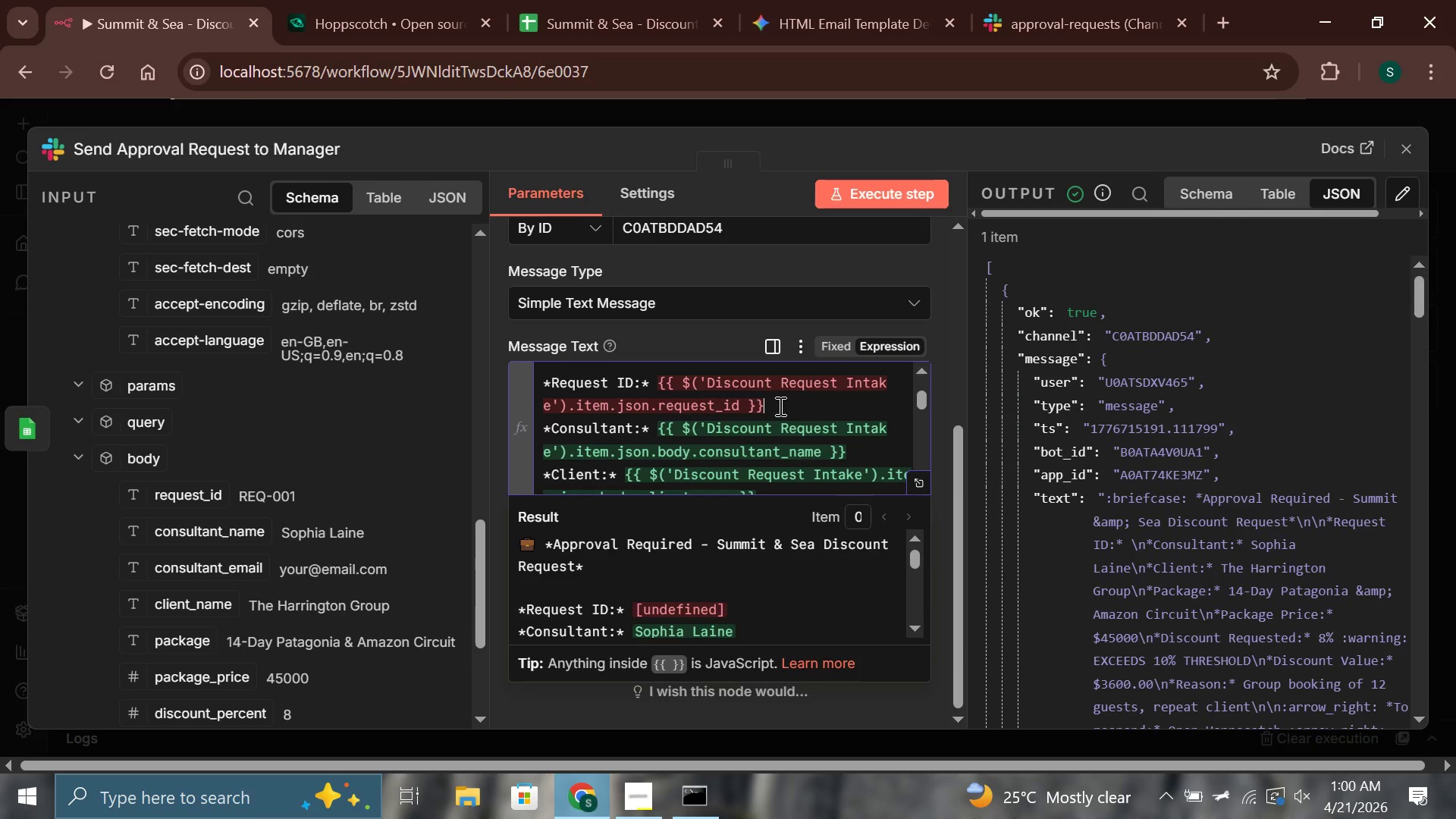 
left_click_drag(start_coordinate=[780, 406], to_coordinate=[655, 377])
 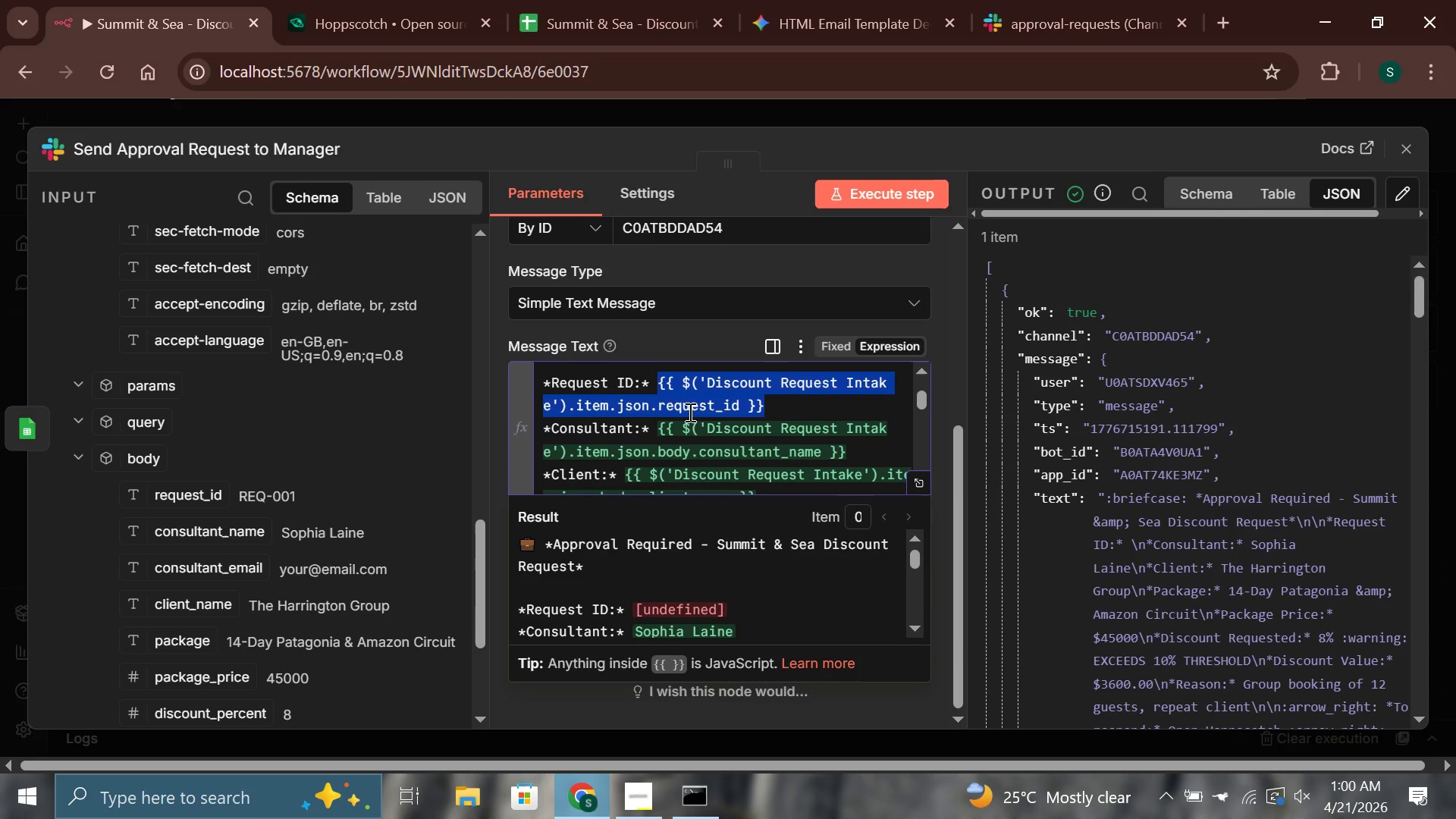 
key(Backspace)
 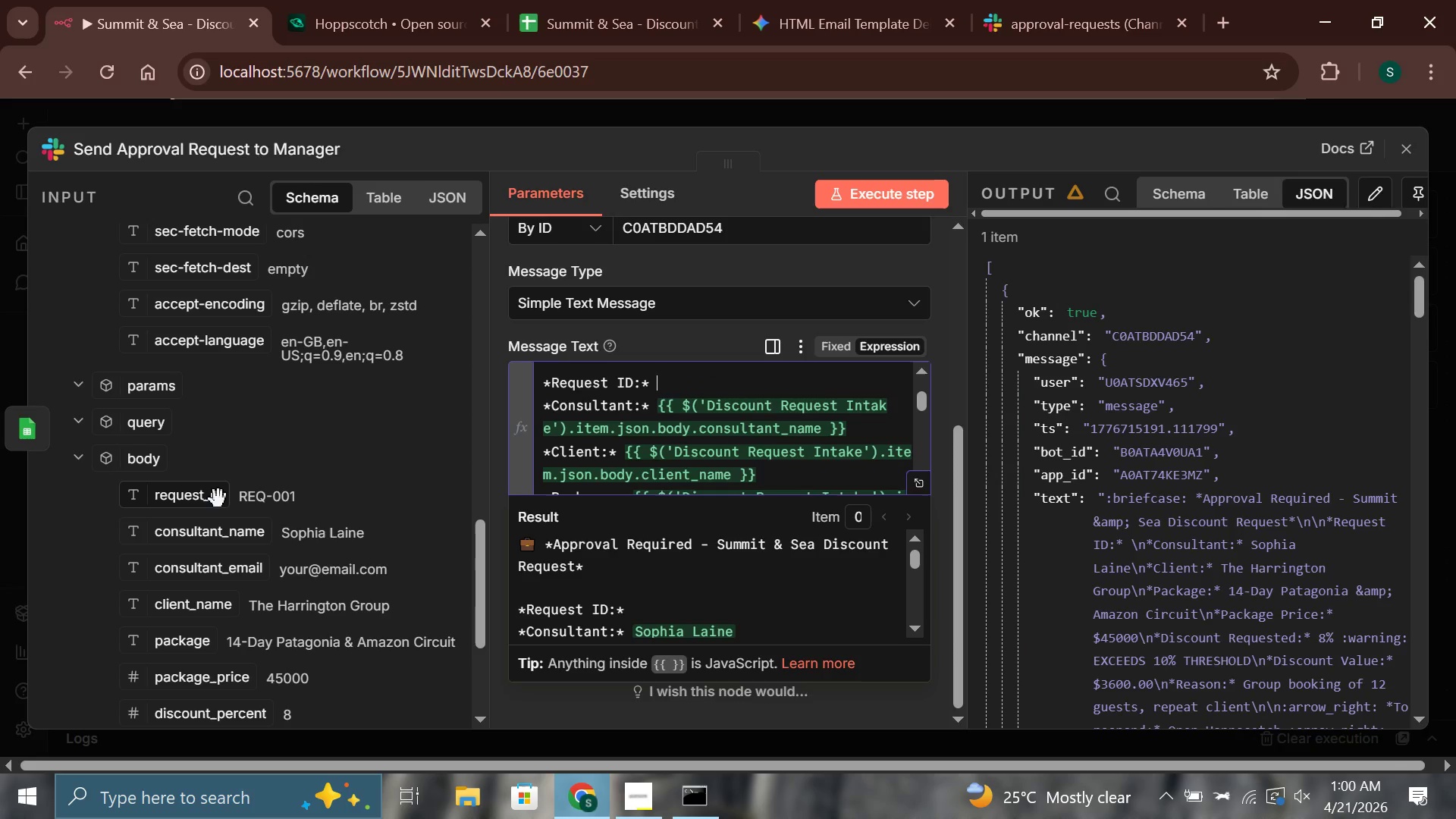 
left_click_drag(start_coordinate=[210, 500], to_coordinate=[679, 383])
 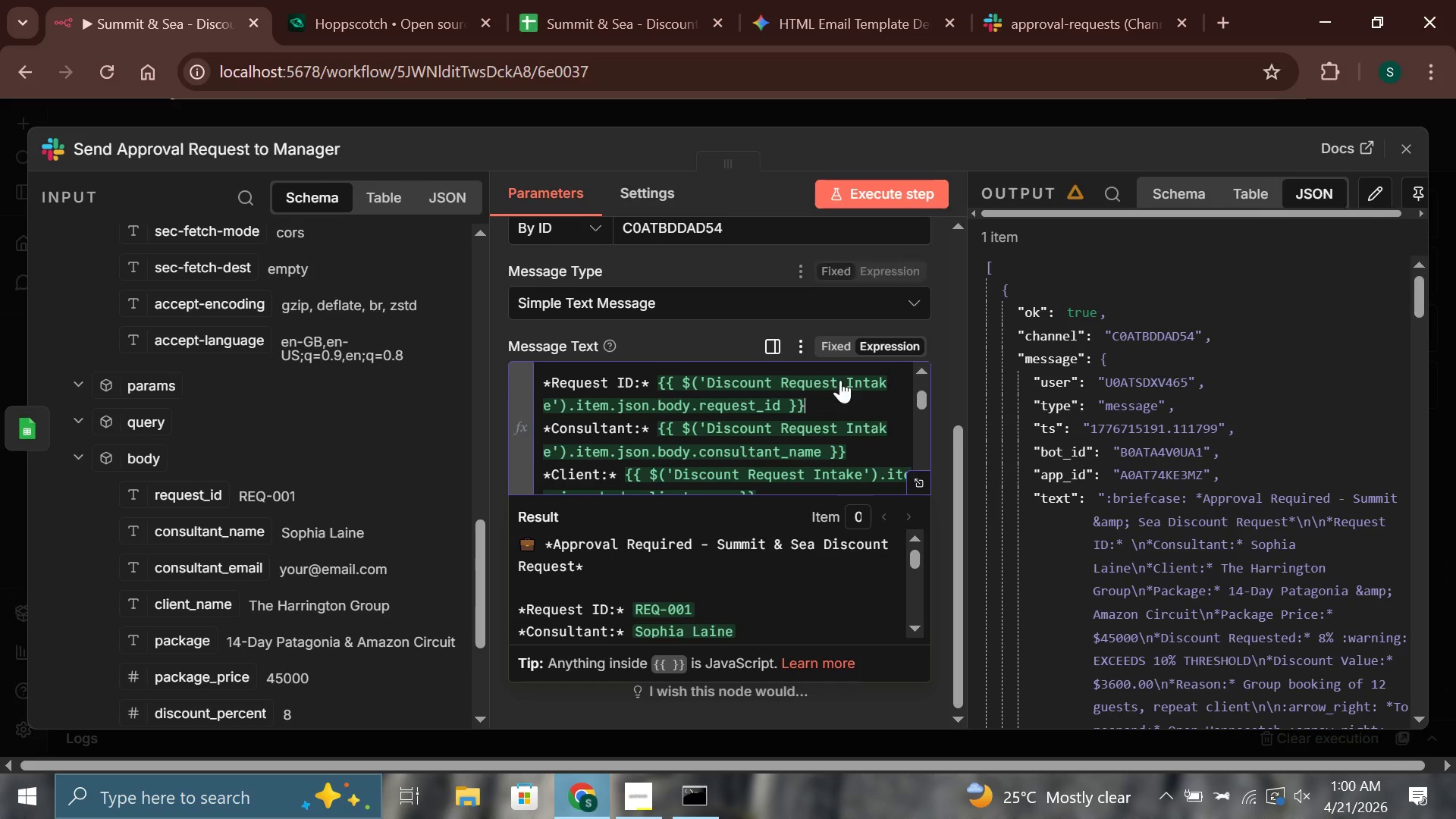 
scroll: coordinate [838, 428], scroll_direction: down, amount: 2.0
 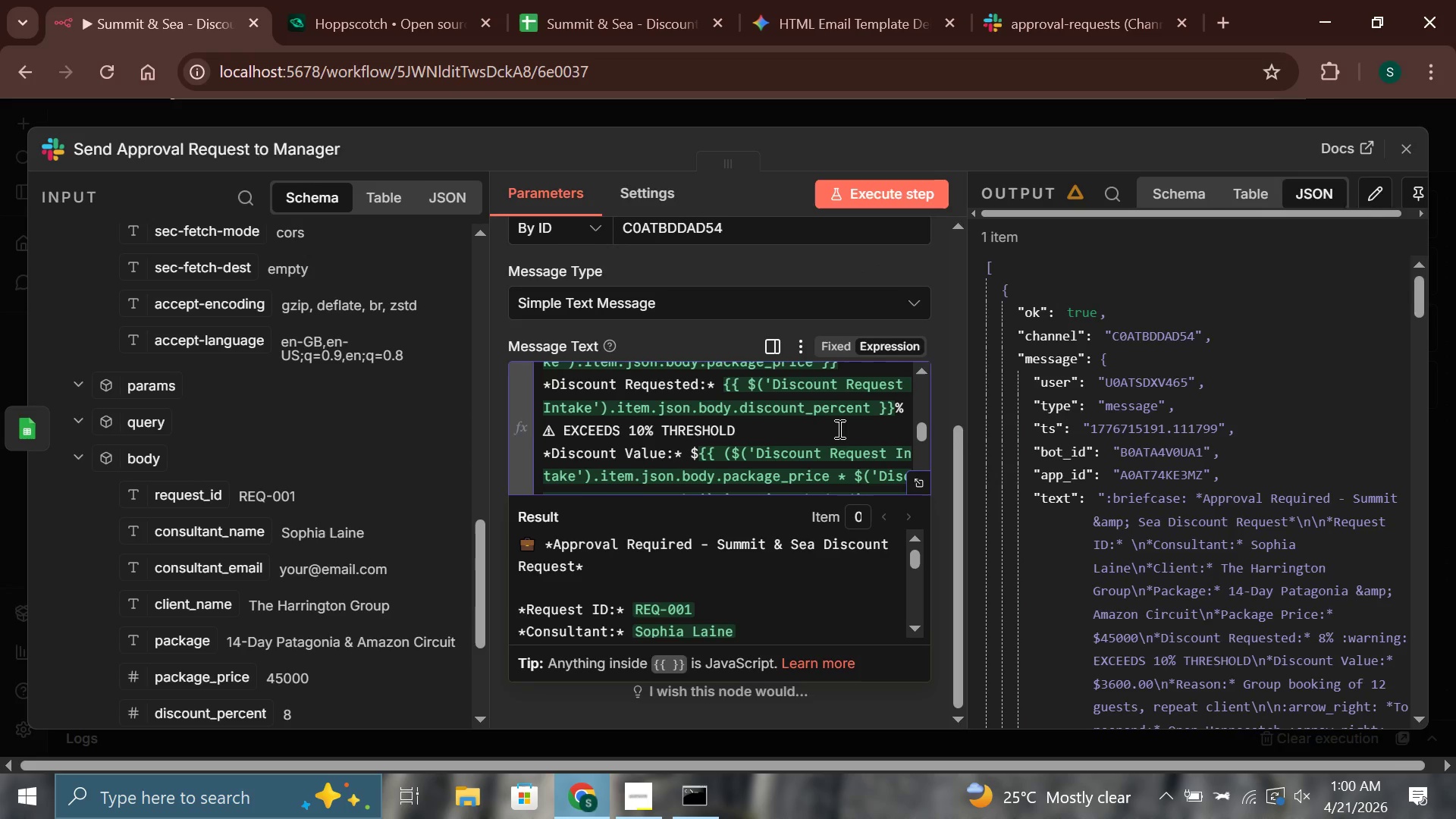 
scroll: coordinate [838, 428], scroll_direction: none, amount: 0.0
 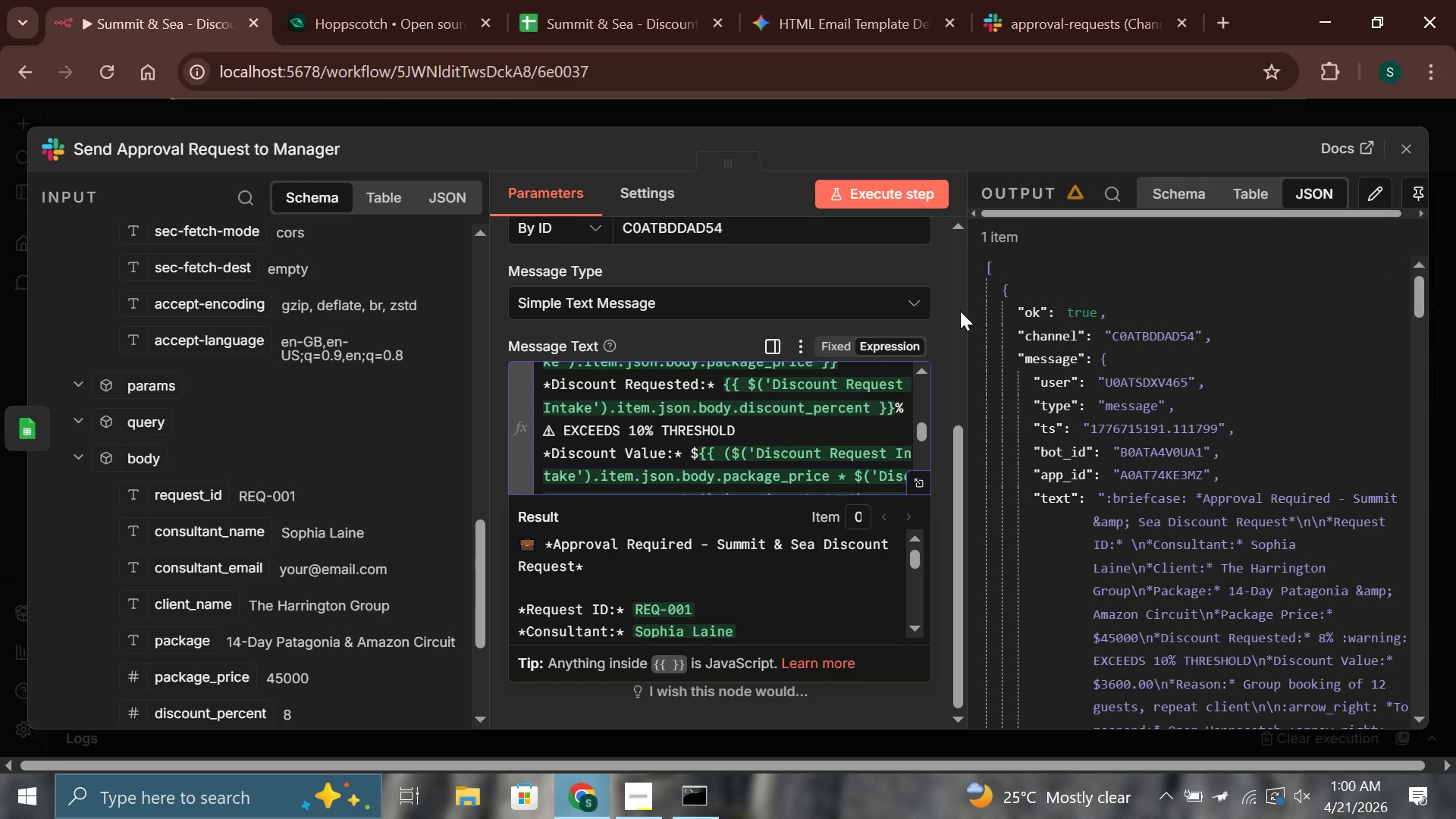 
wait(6.51)
 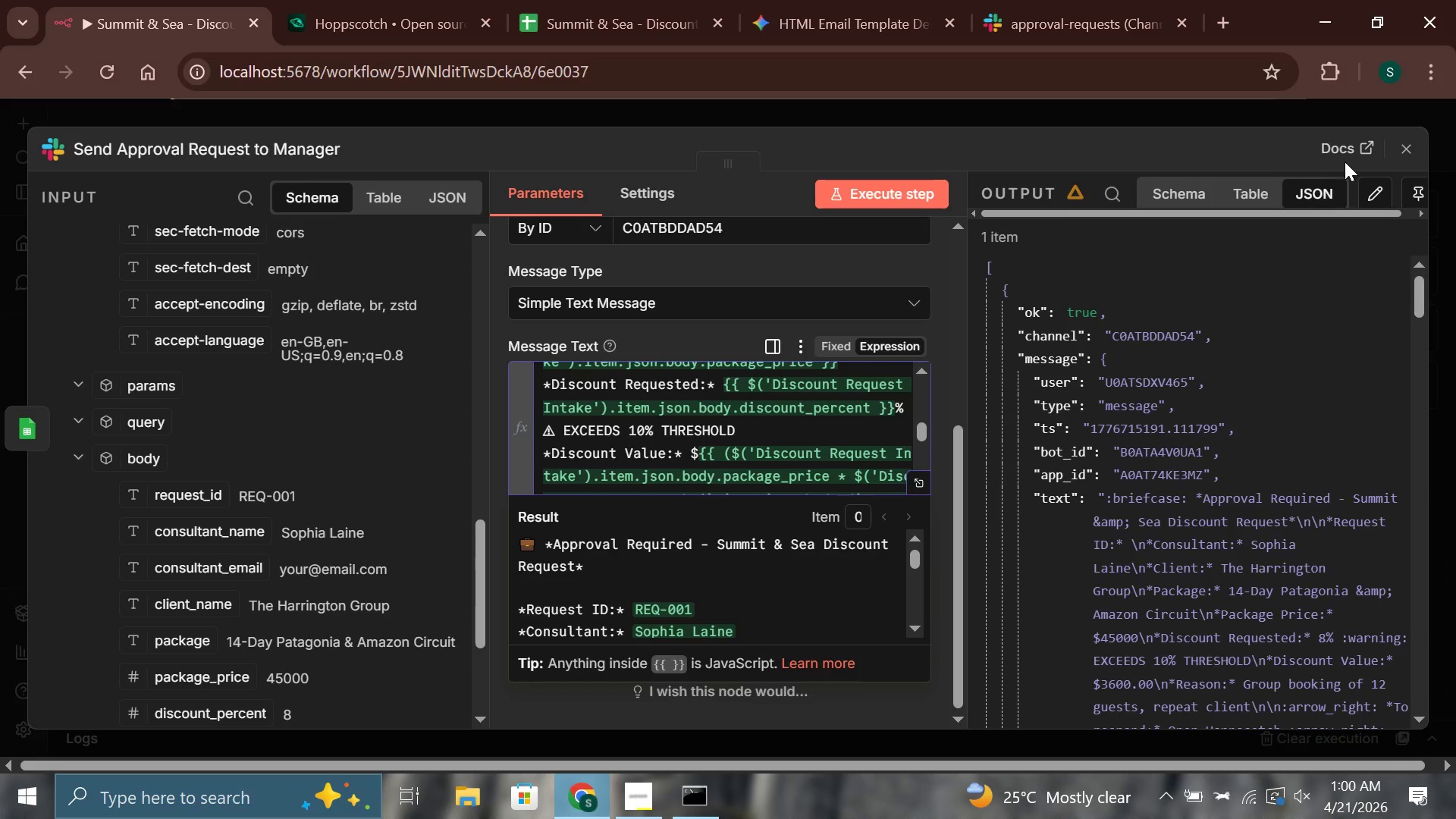 
left_click([1398, 157])
 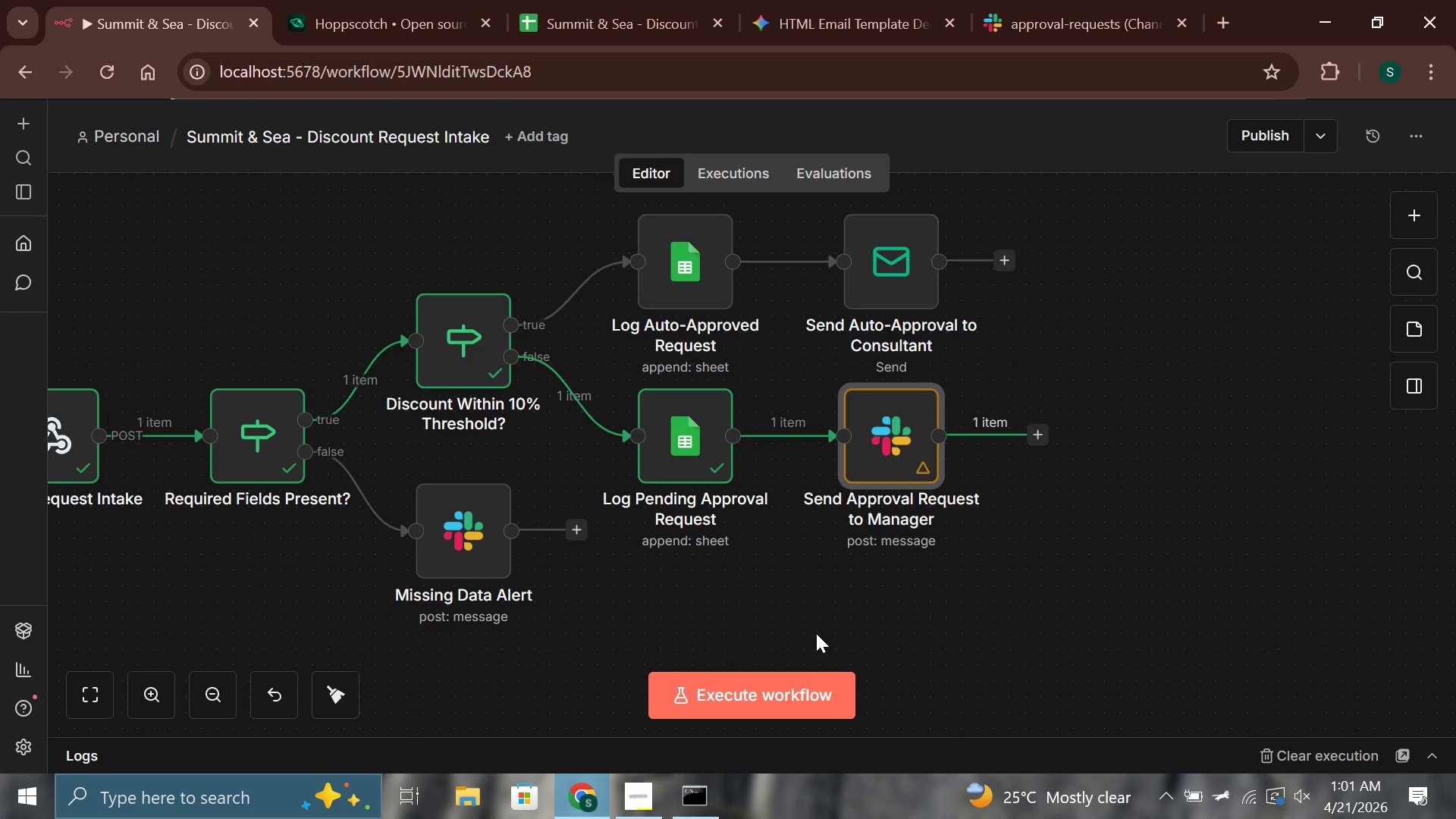 
wait(32.08)
 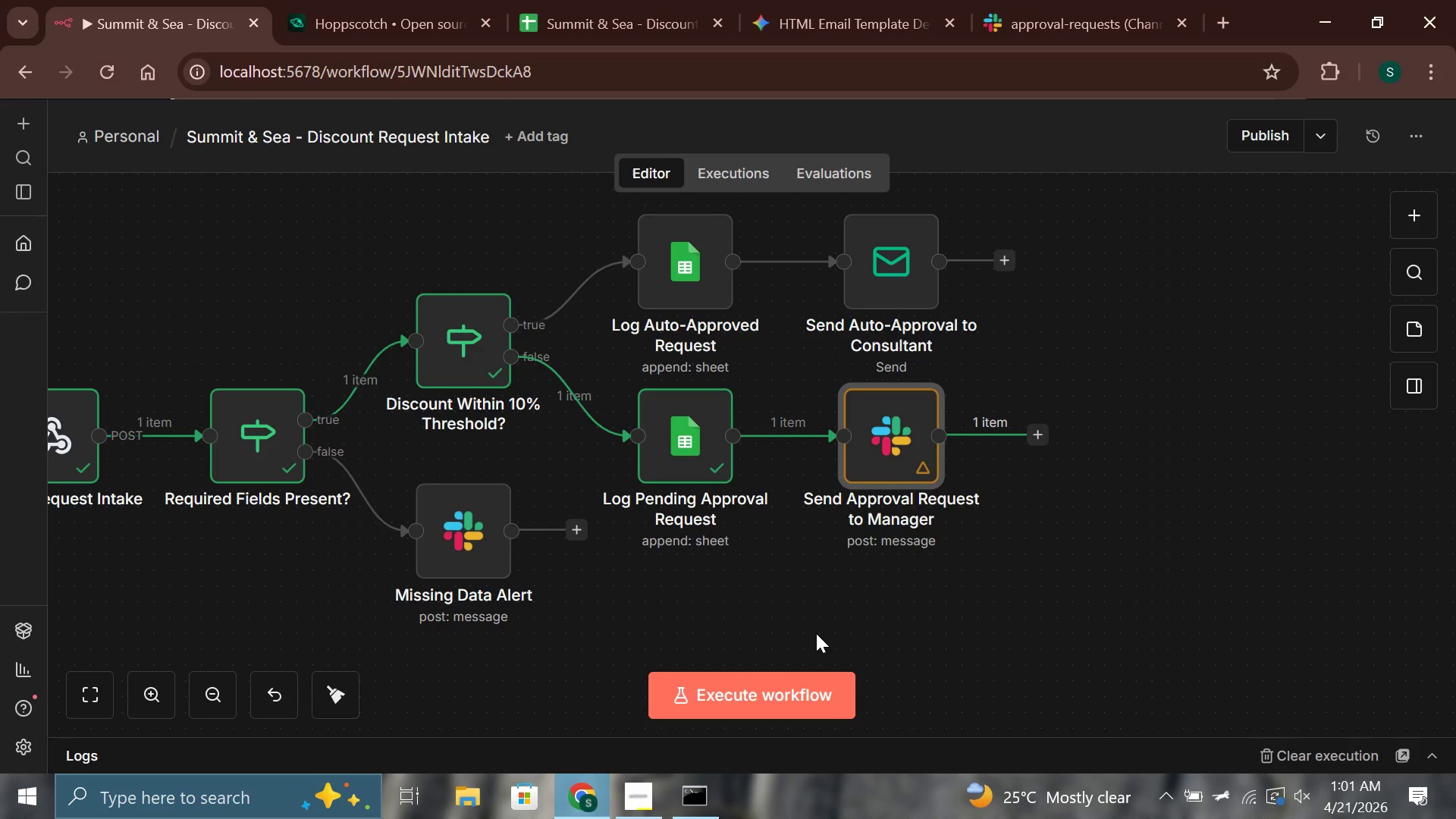 
left_click([474, 347])
 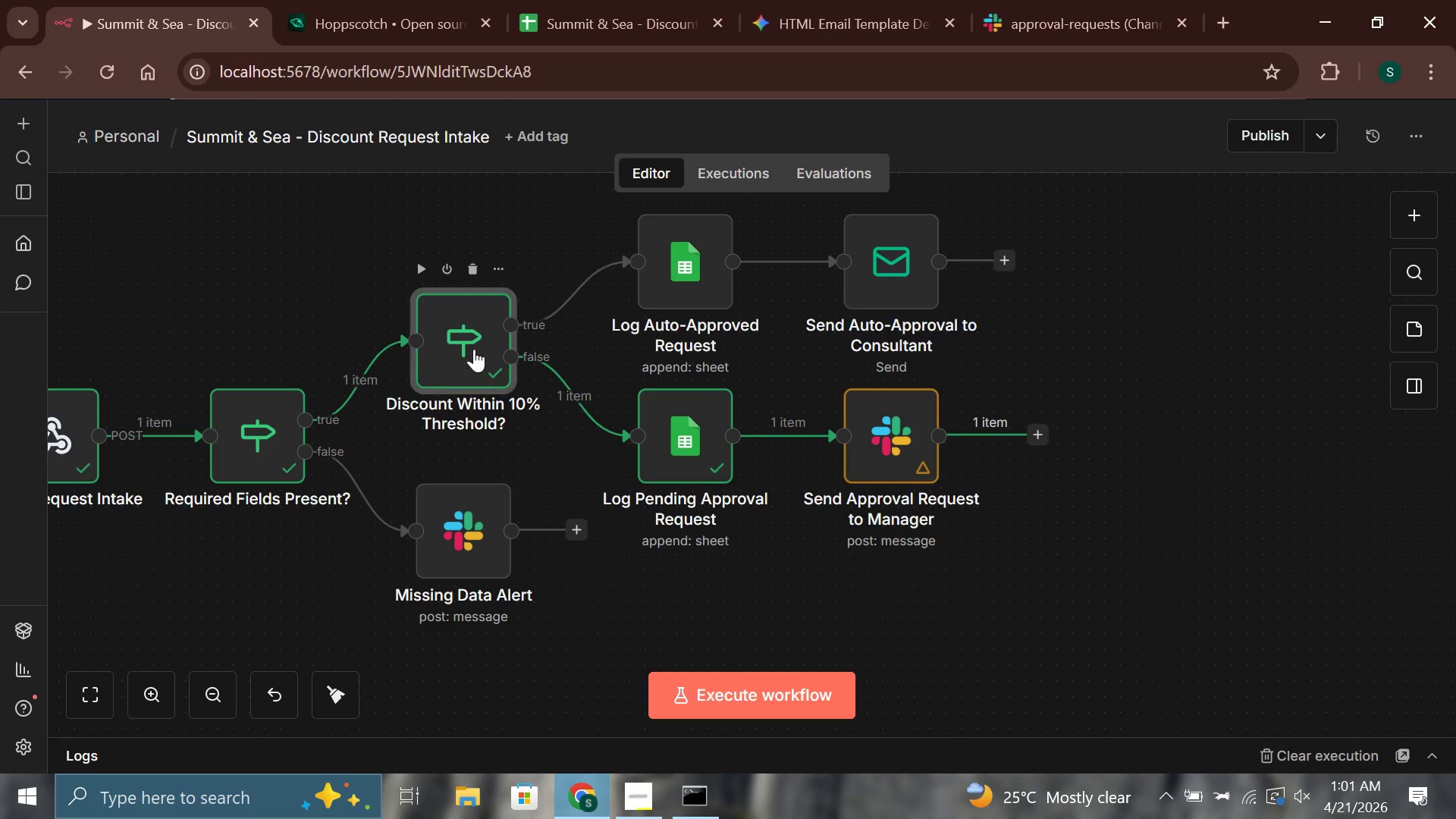 
mouse_move([490, 350])
 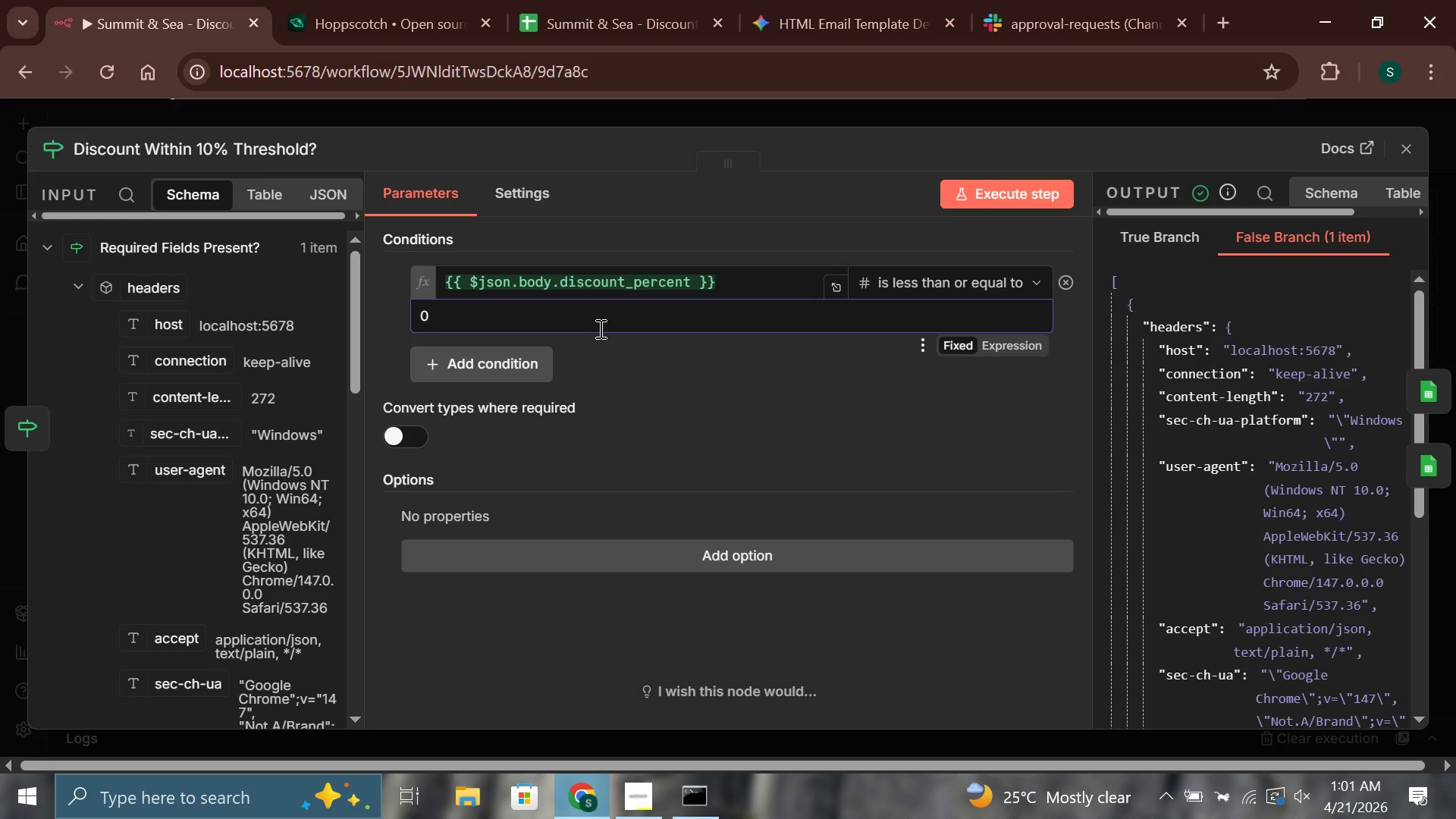 
key(Backspace)
 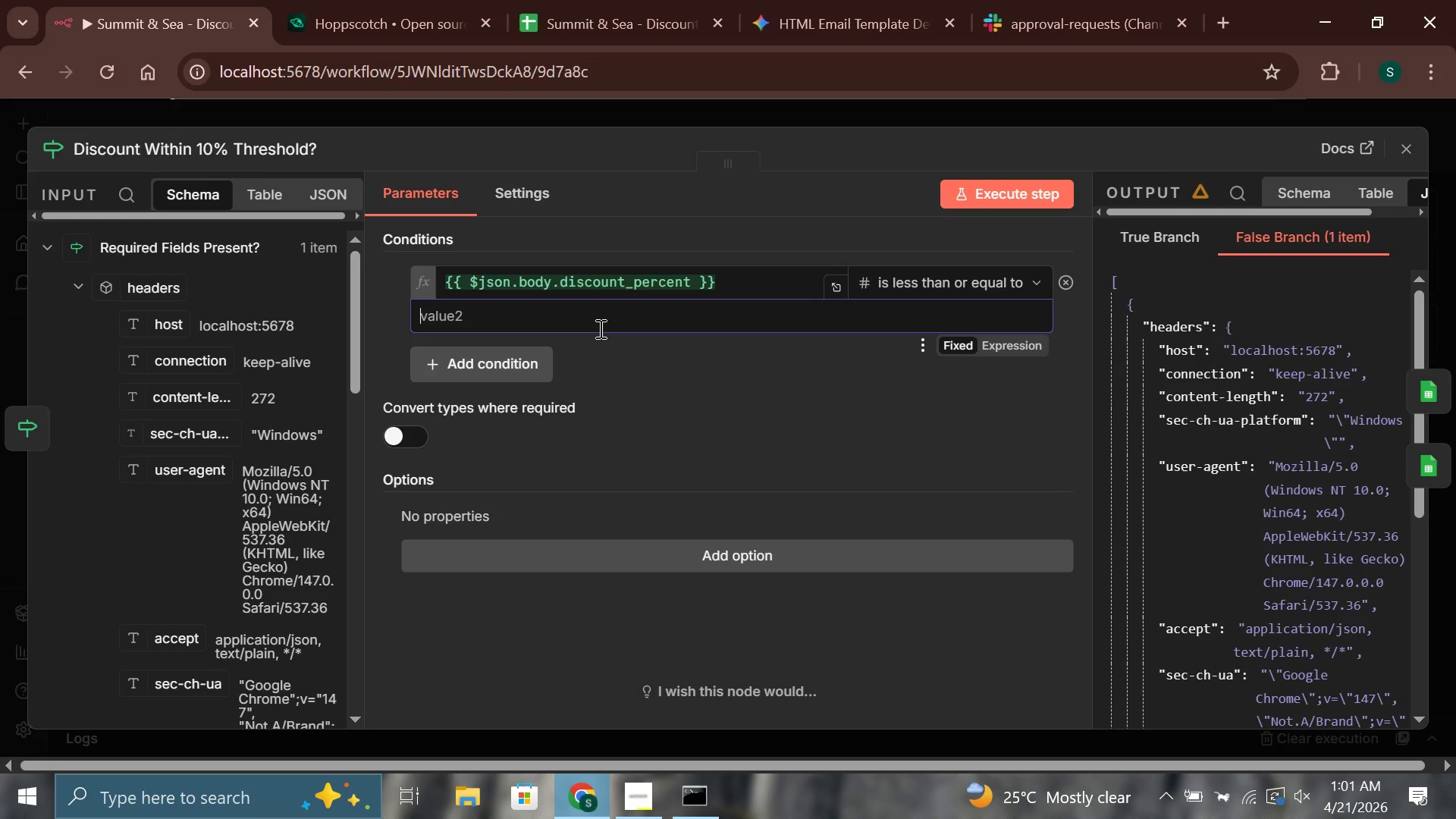 
wait(8.11)
 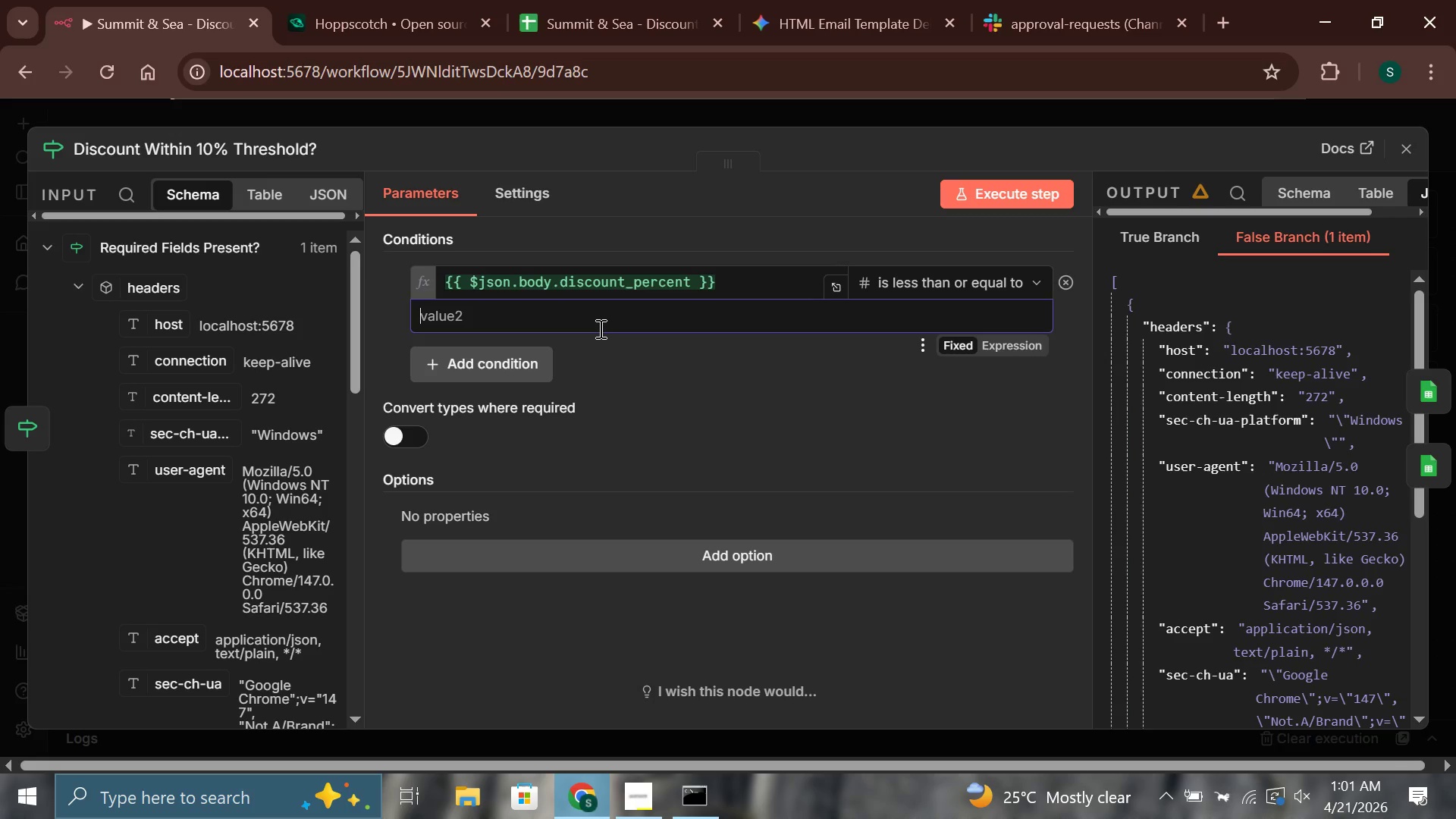 
type(10)
 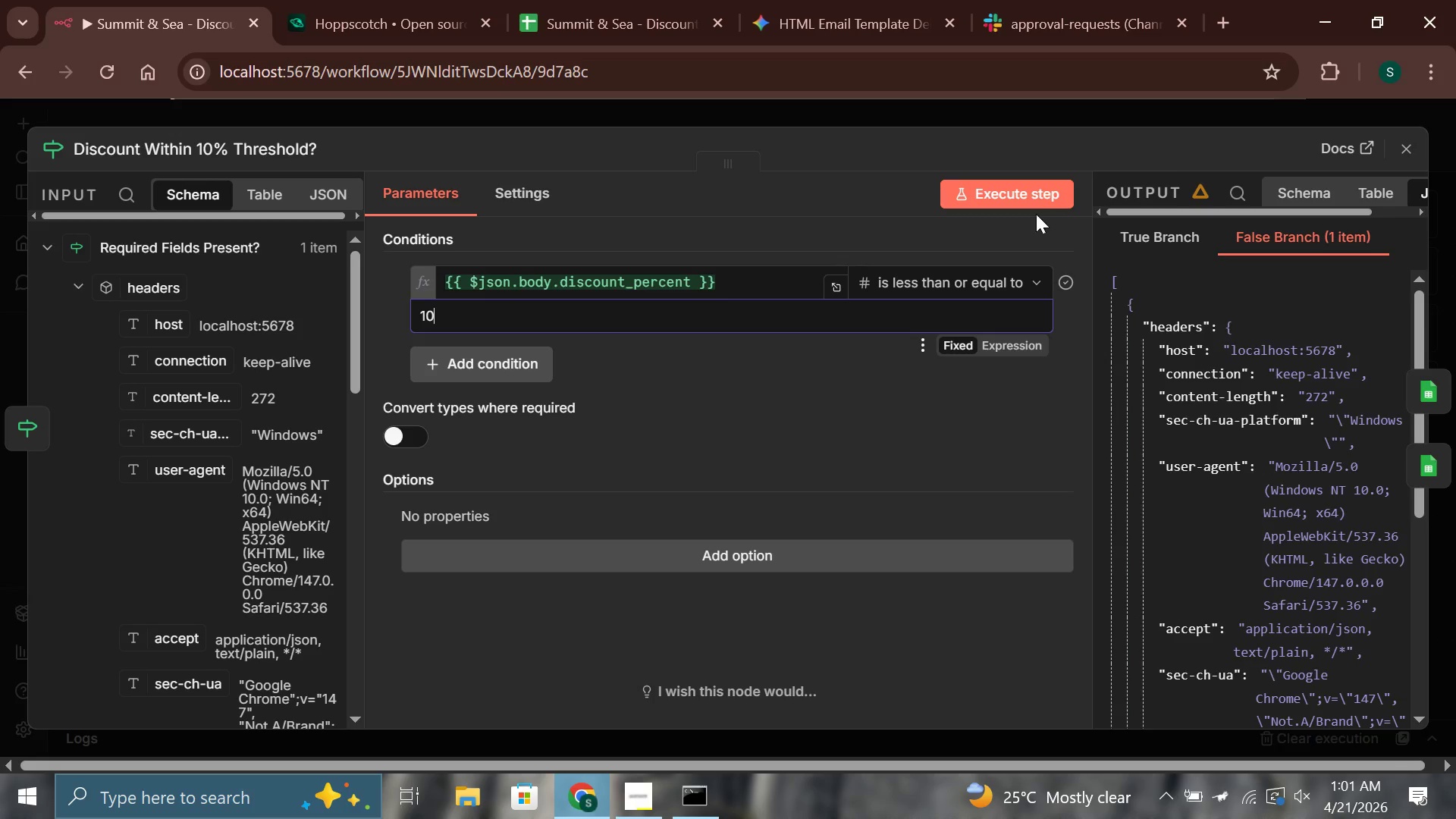 
left_click([1031, 206])
 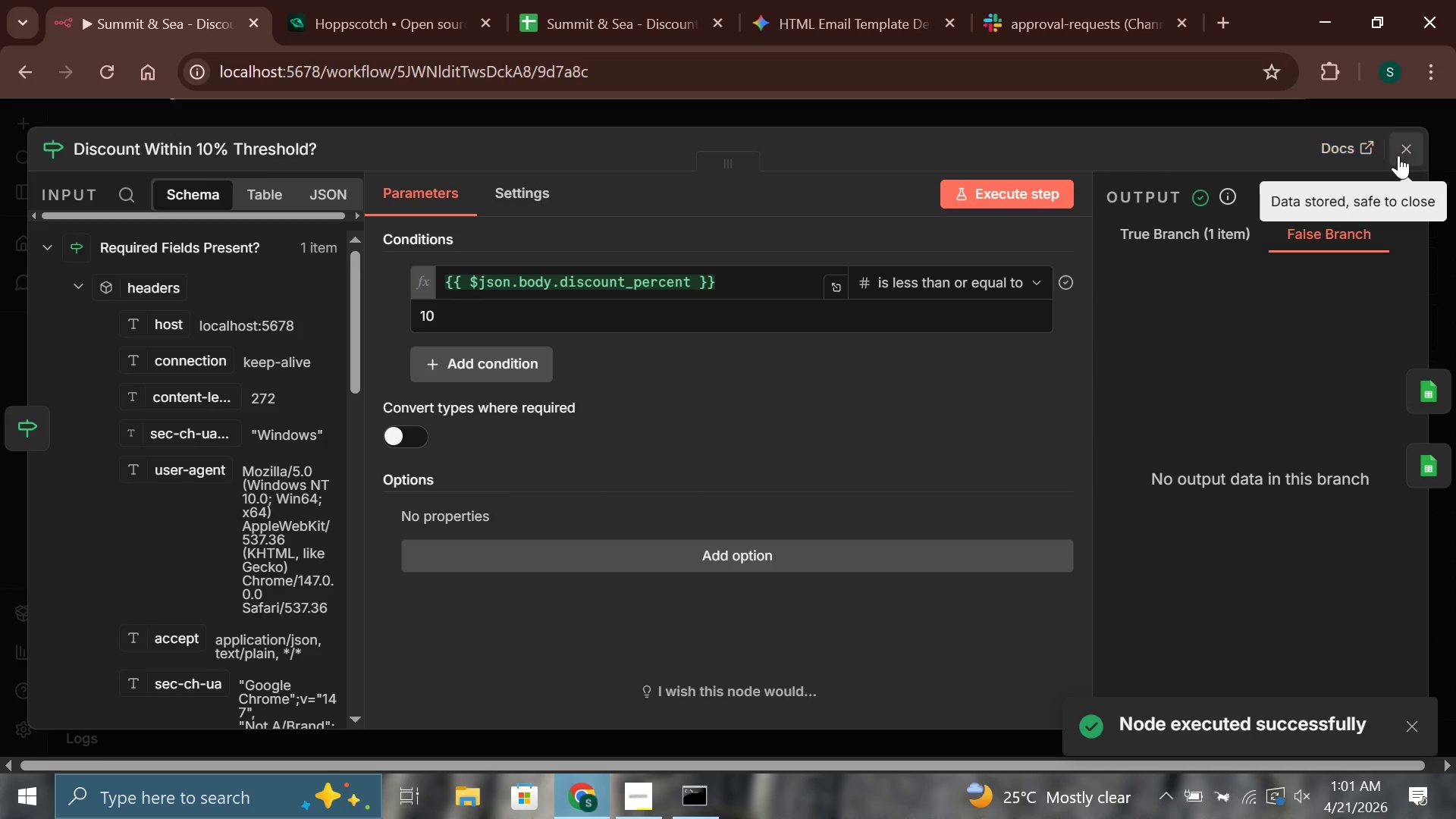 
left_click([1407, 151])
 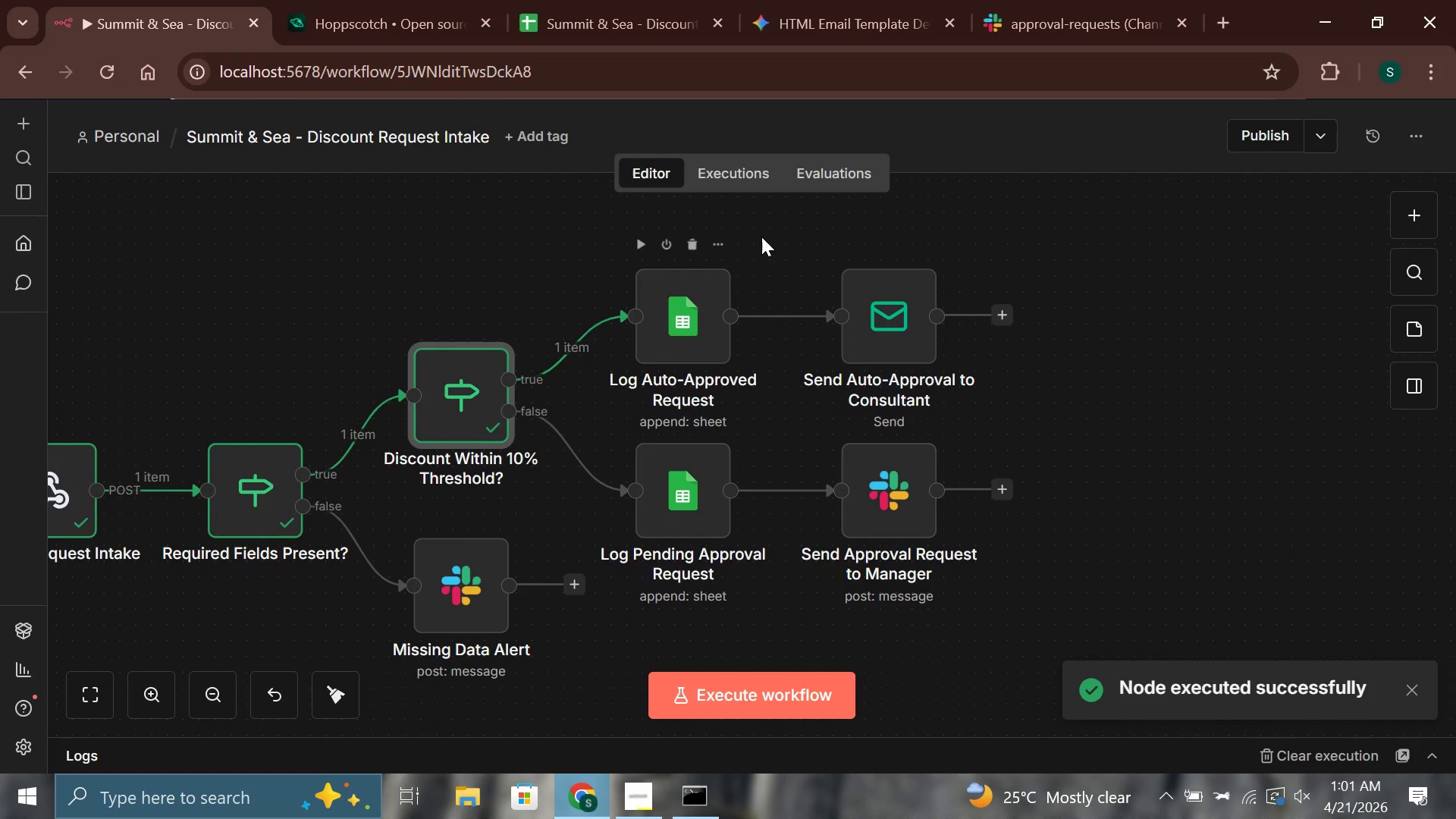 
left_click([642, 244])
 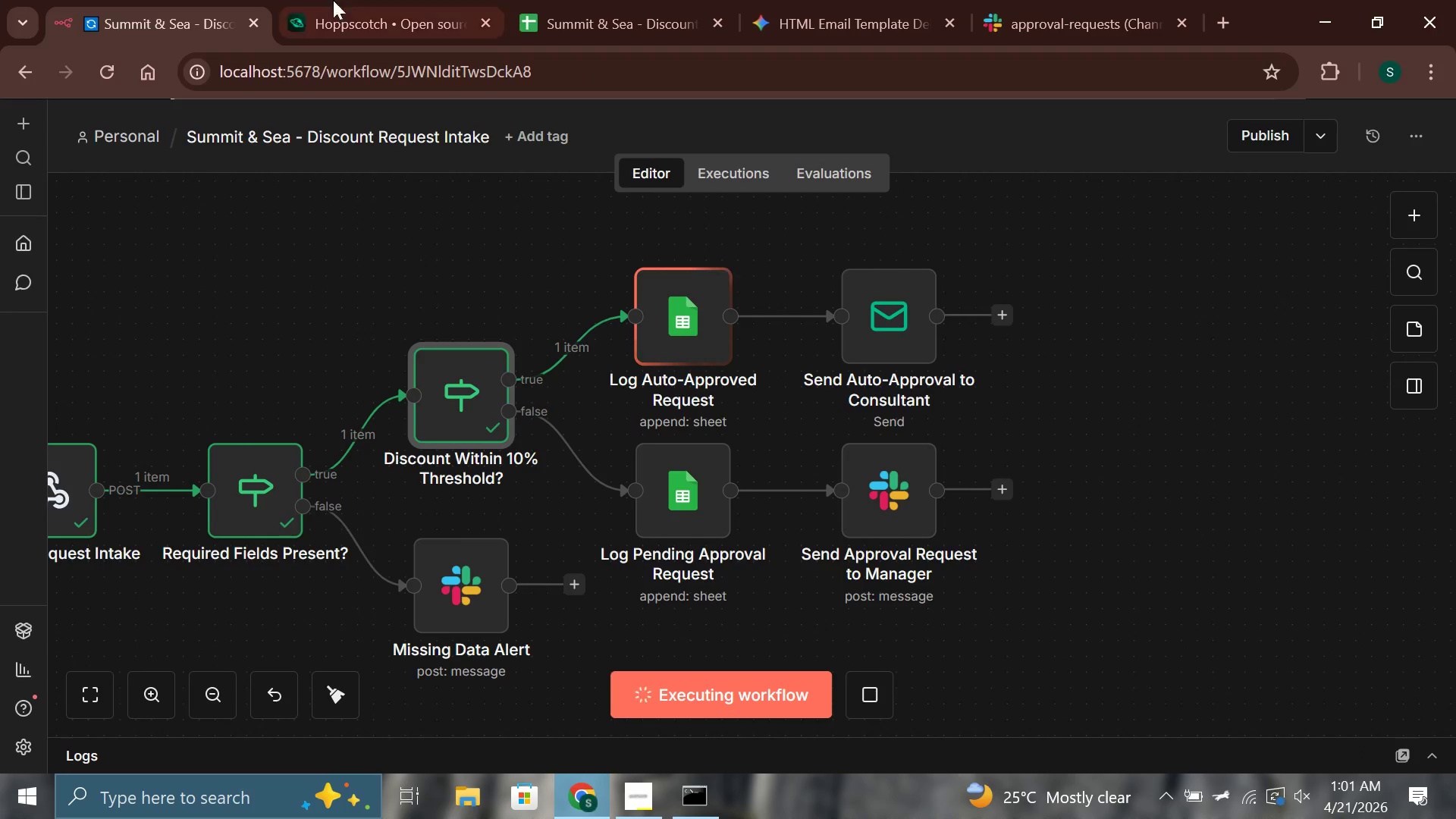 
left_click([580, 0])
 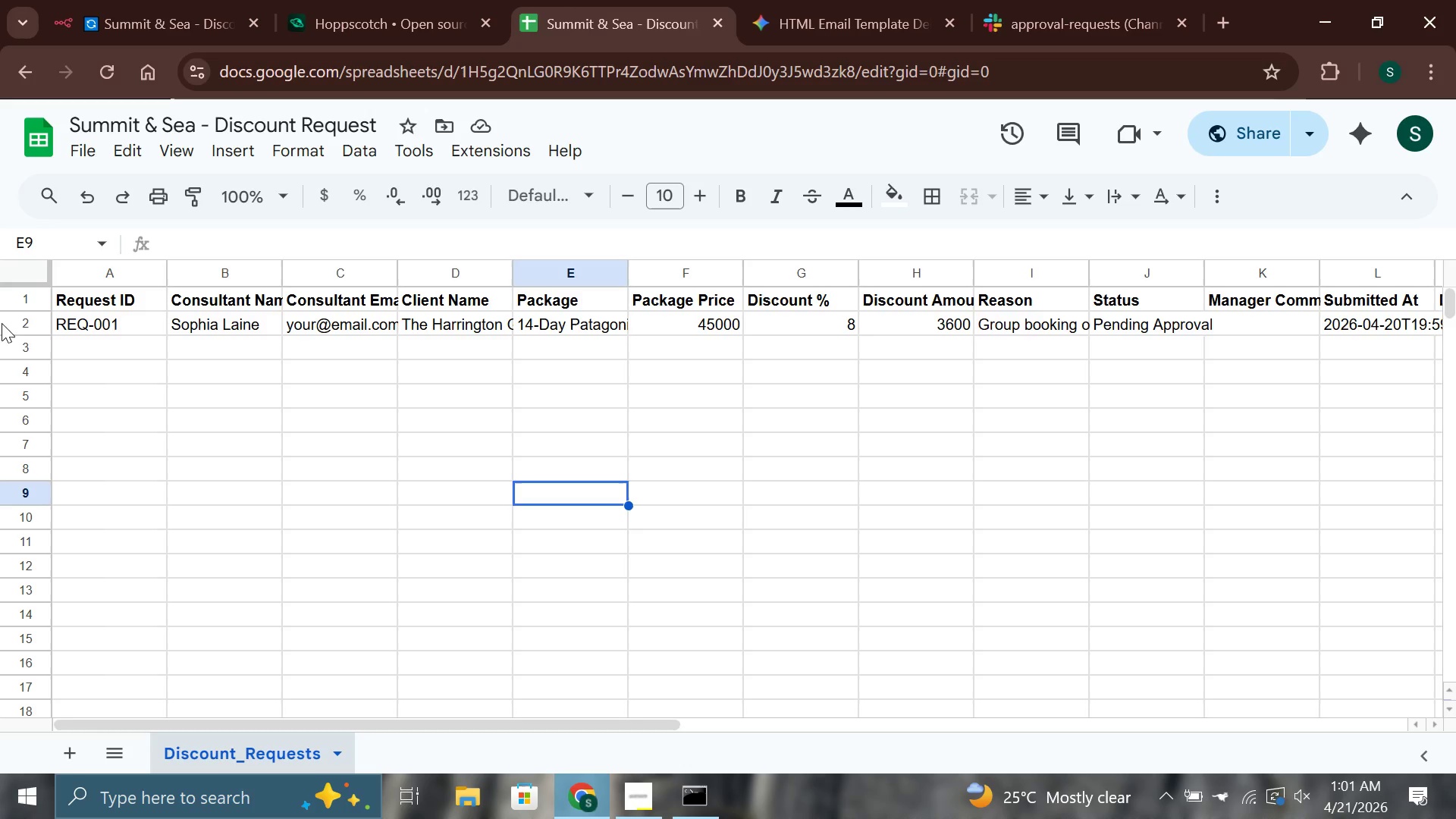 
left_click([24, 327])
 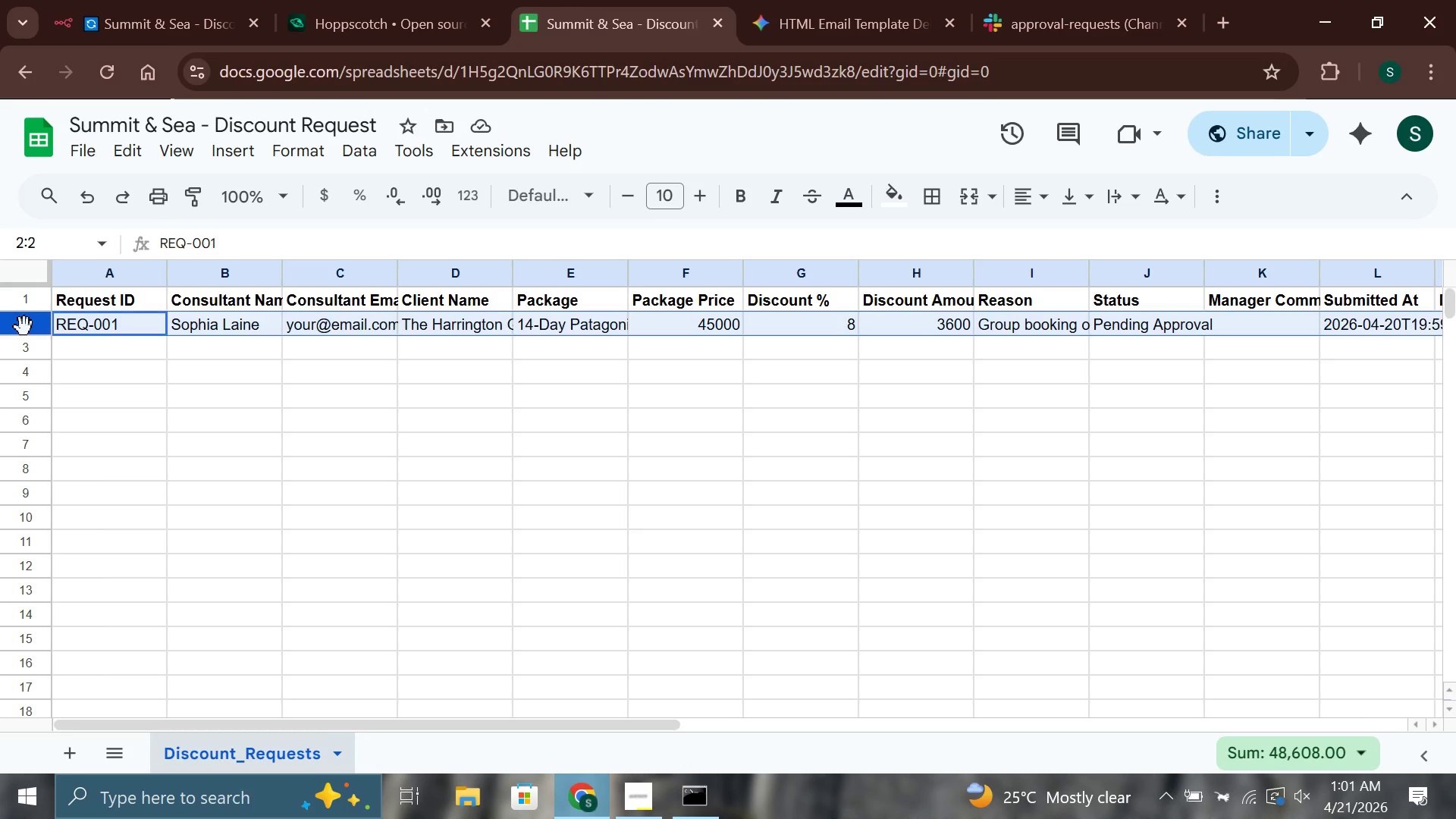 
key(Delete)
 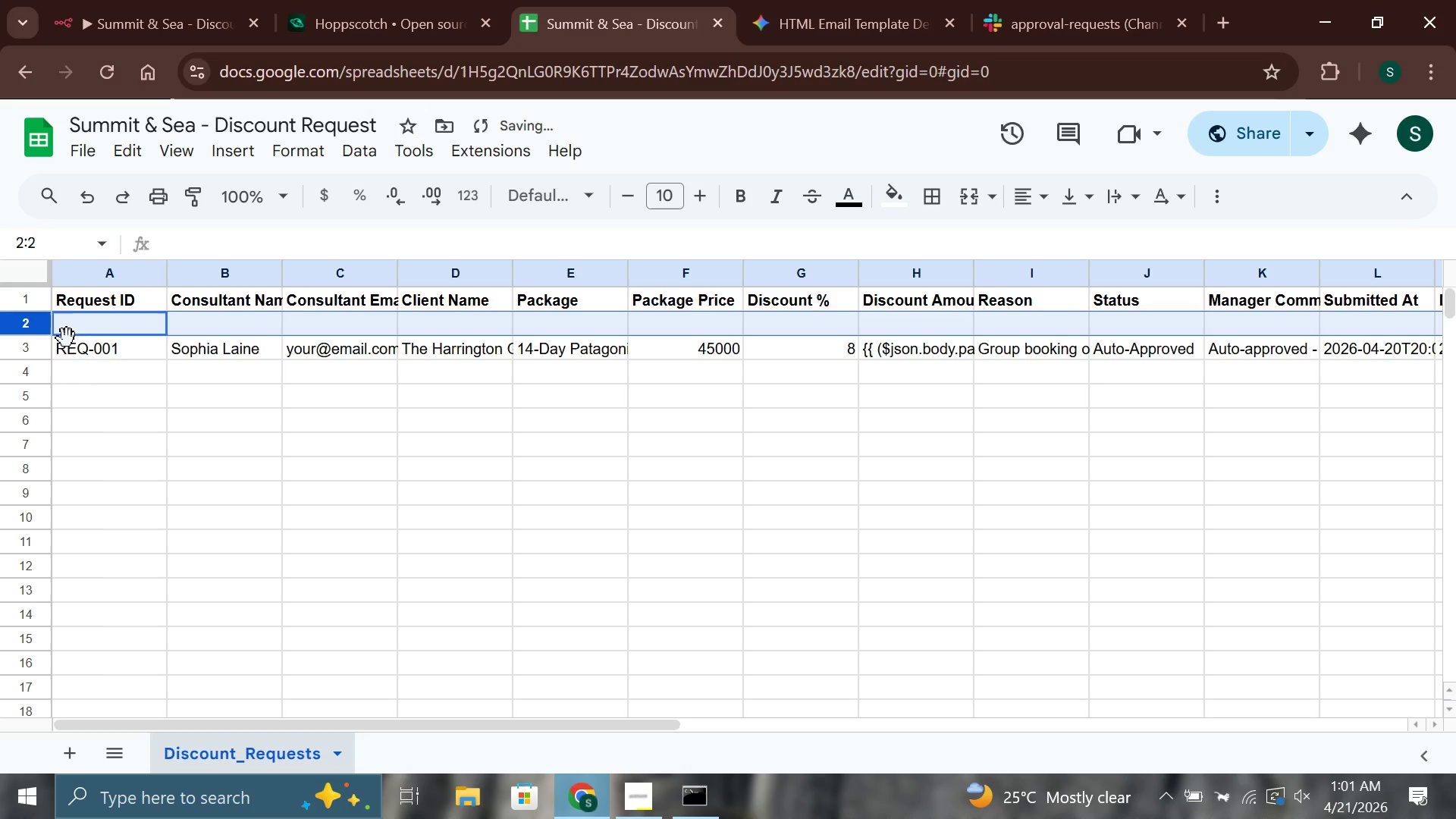 
left_click([34, 348])
 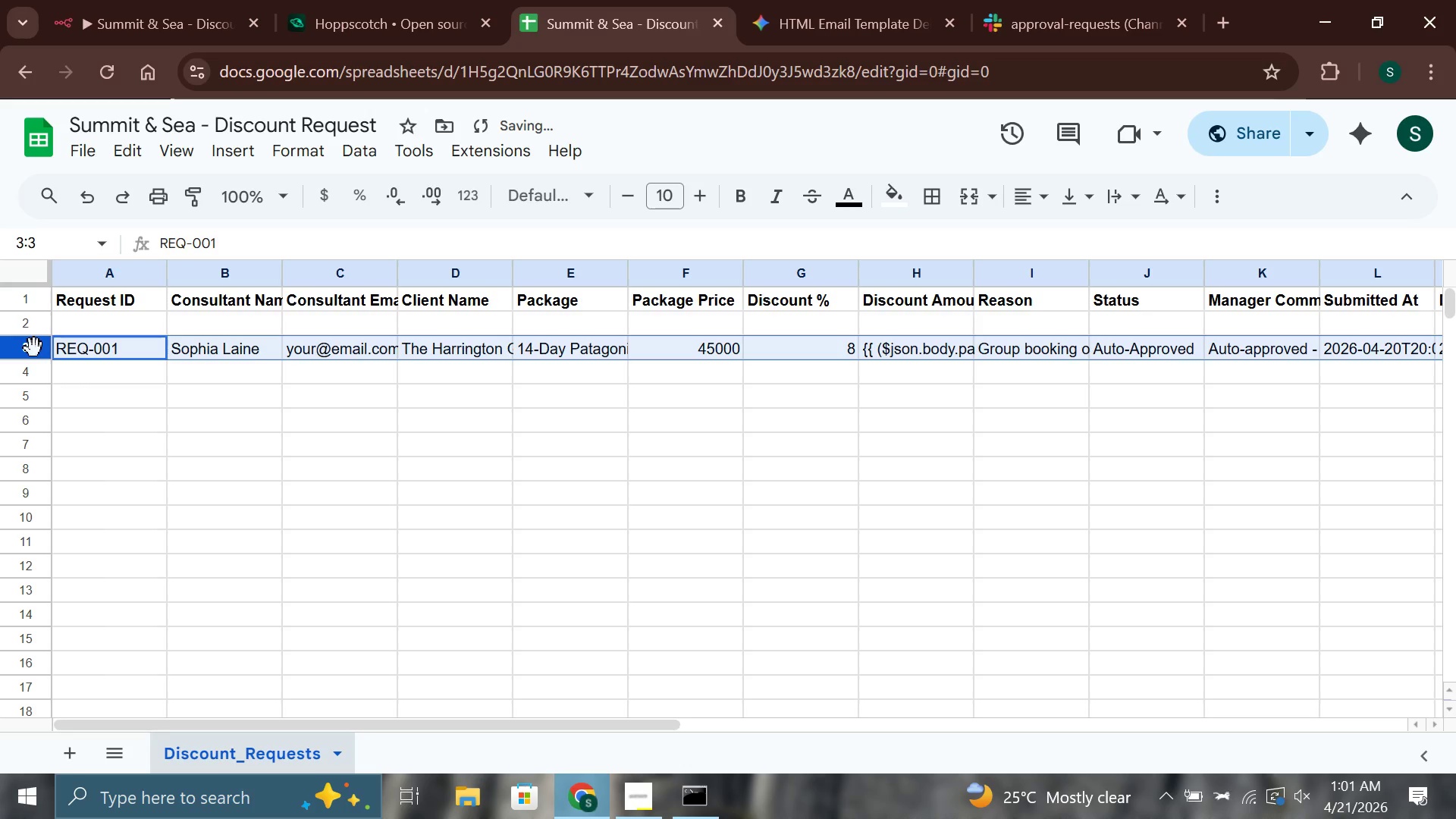 
key(Control+X)
 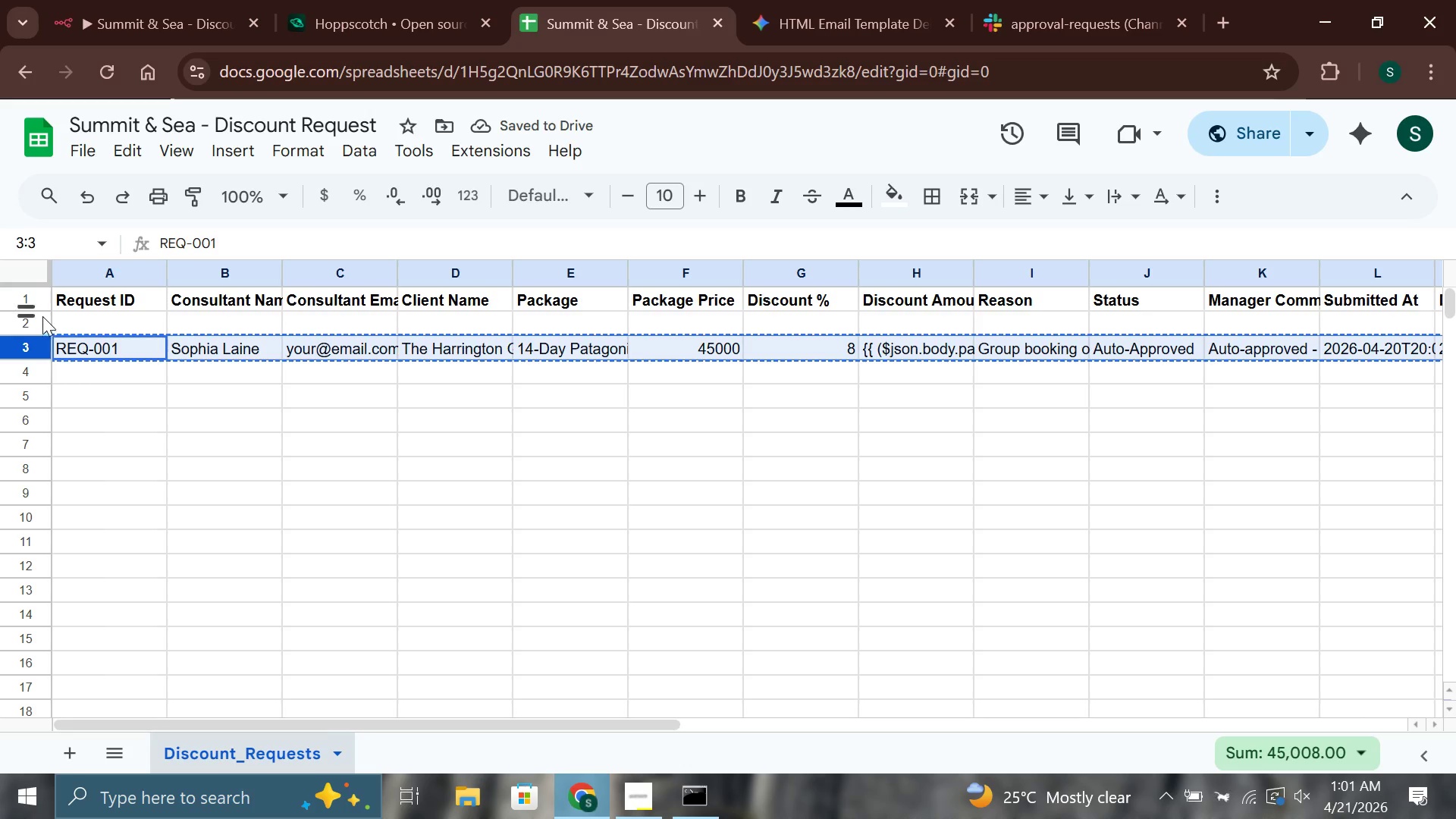 
left_click([42, 315])
 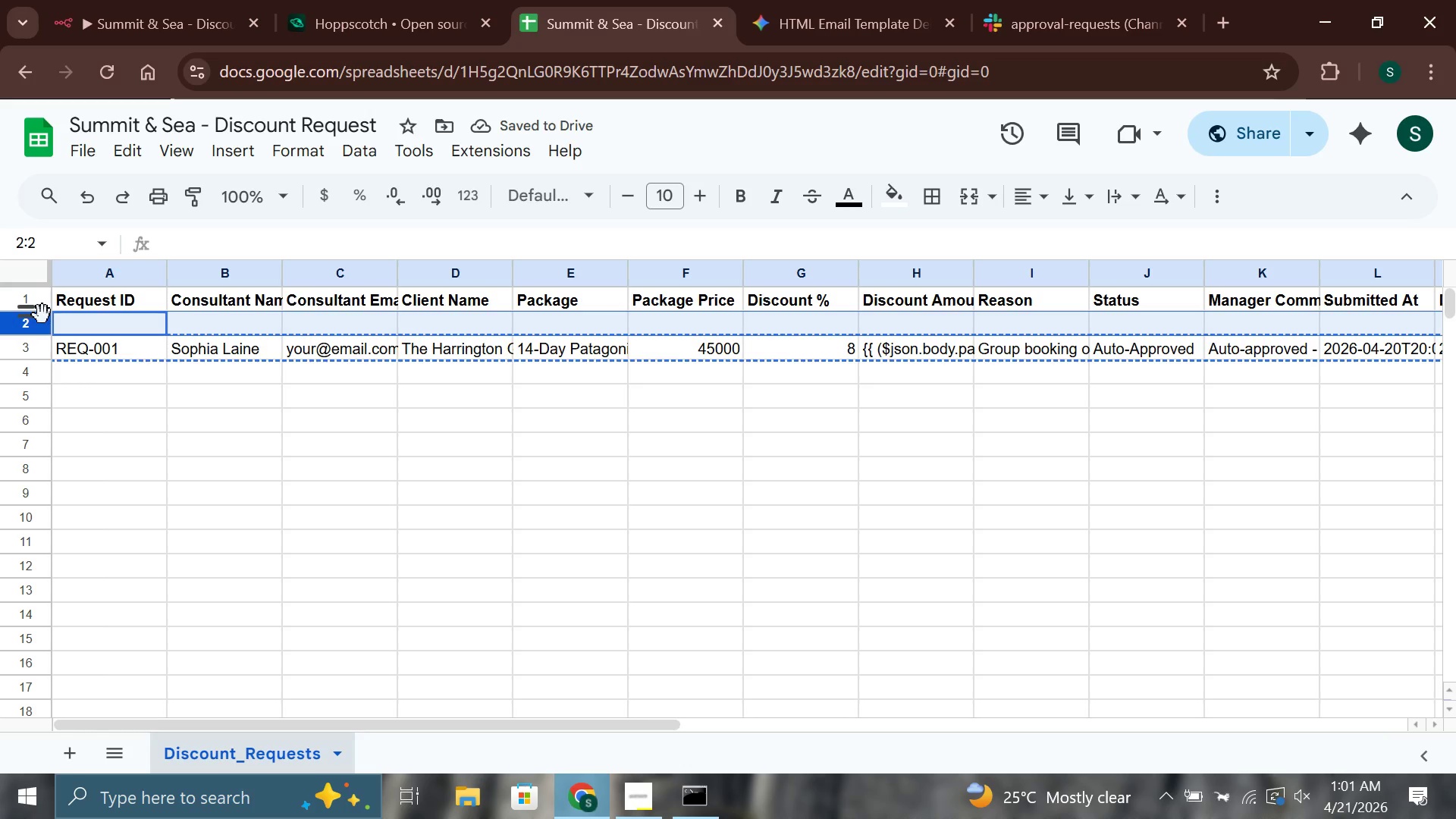 
key(Control+V)
 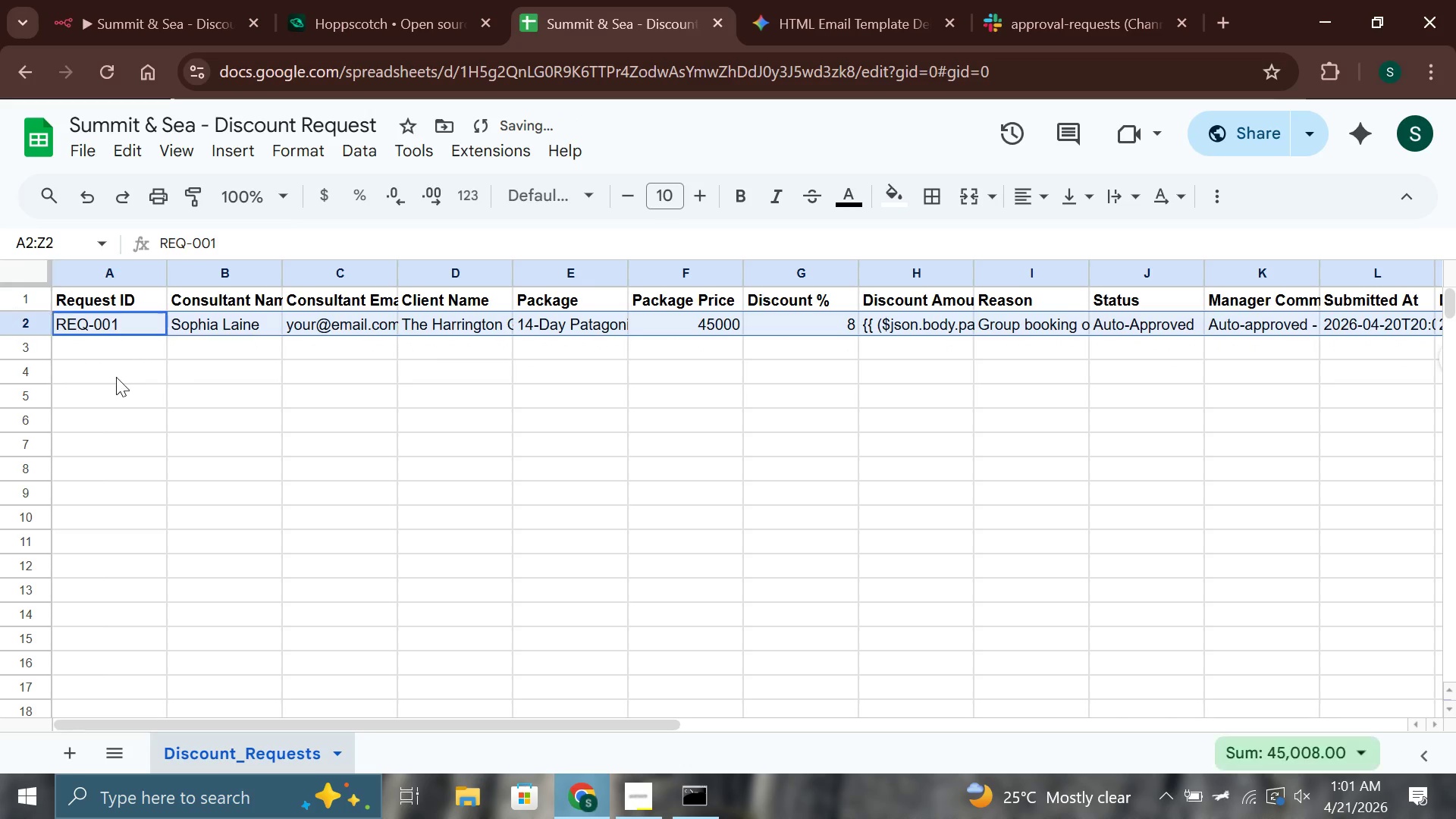 
left_click([116, 377])
 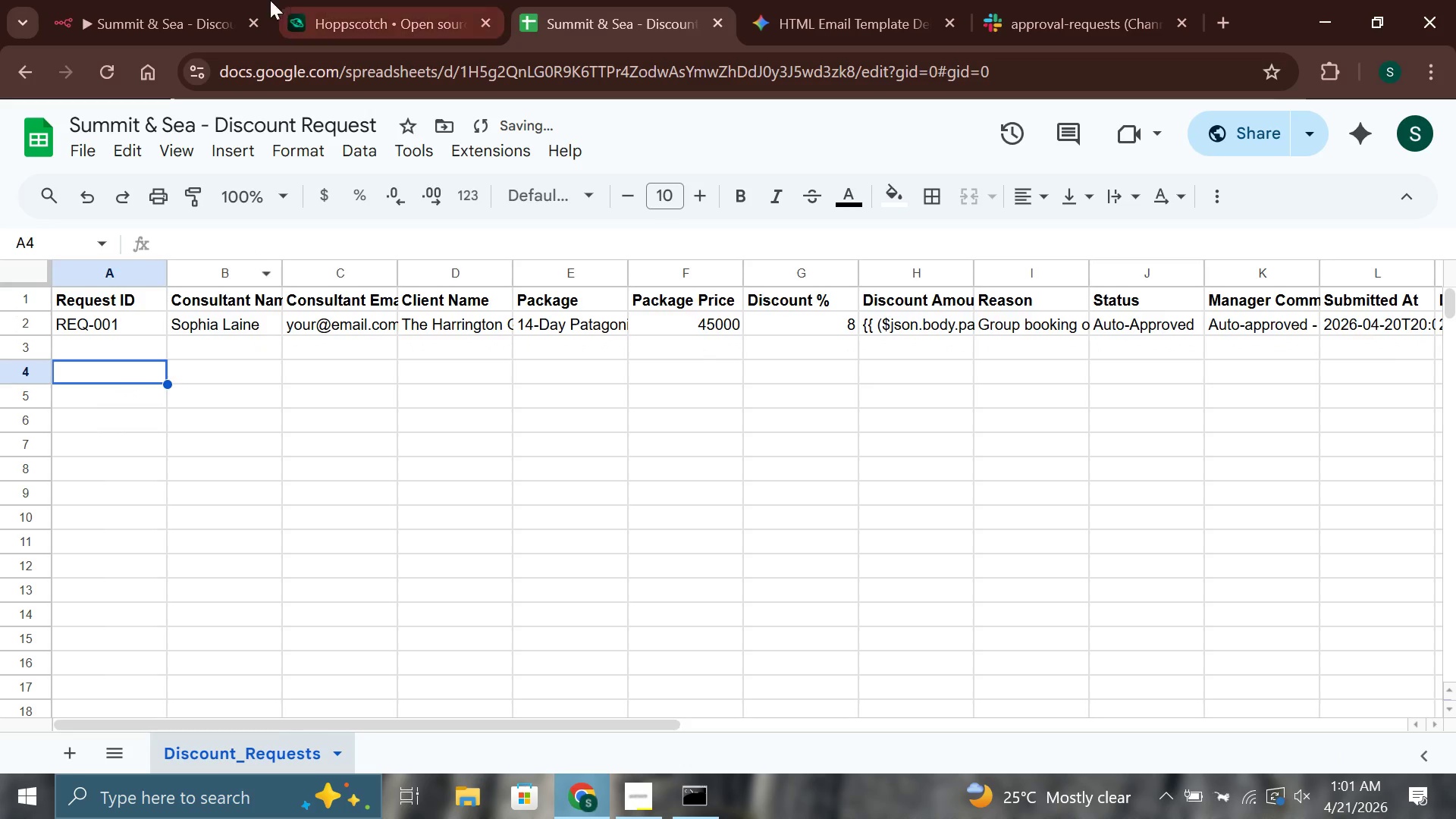 
left_click([115, 0])
 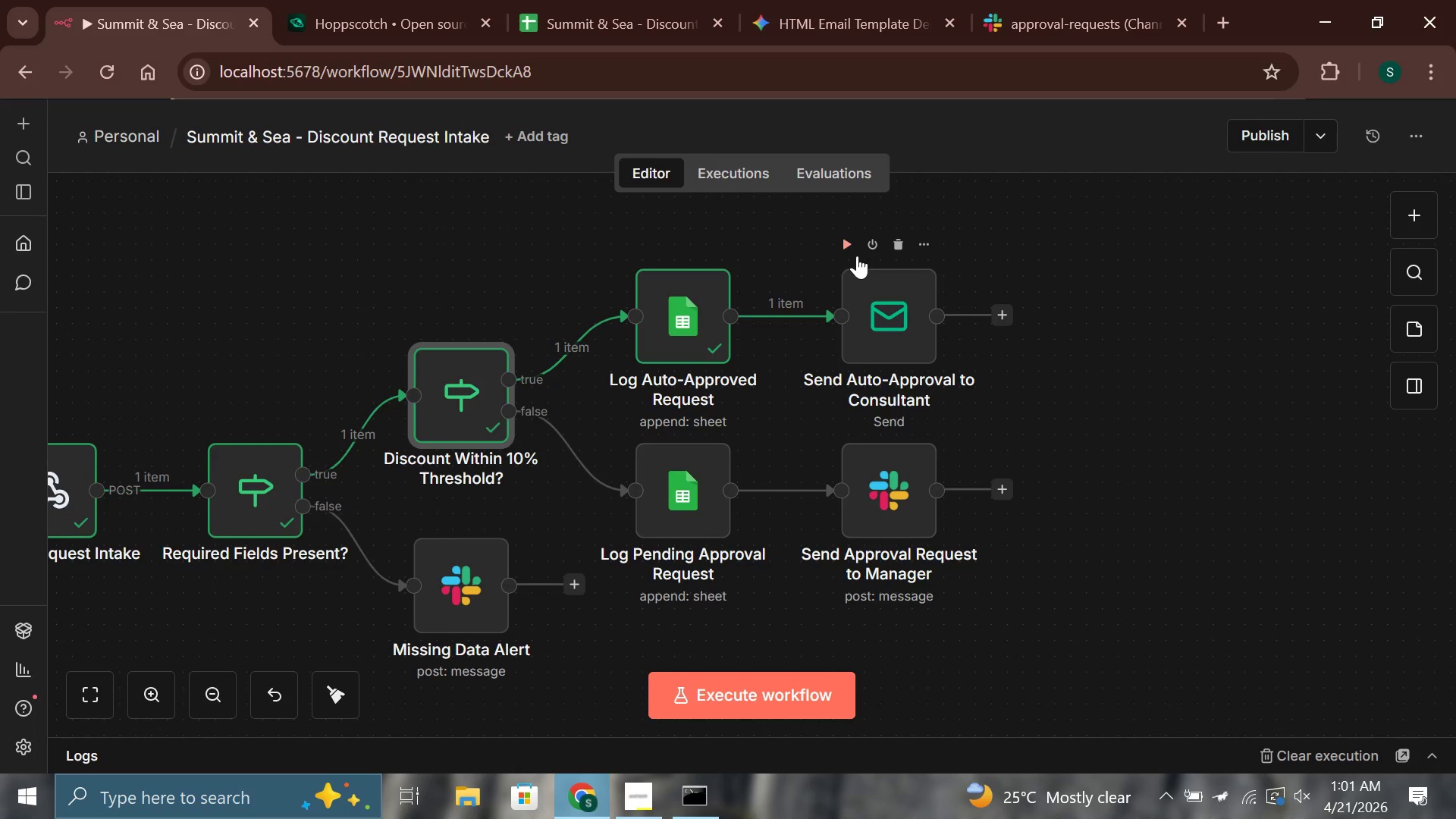 
left_click([844, 248])
 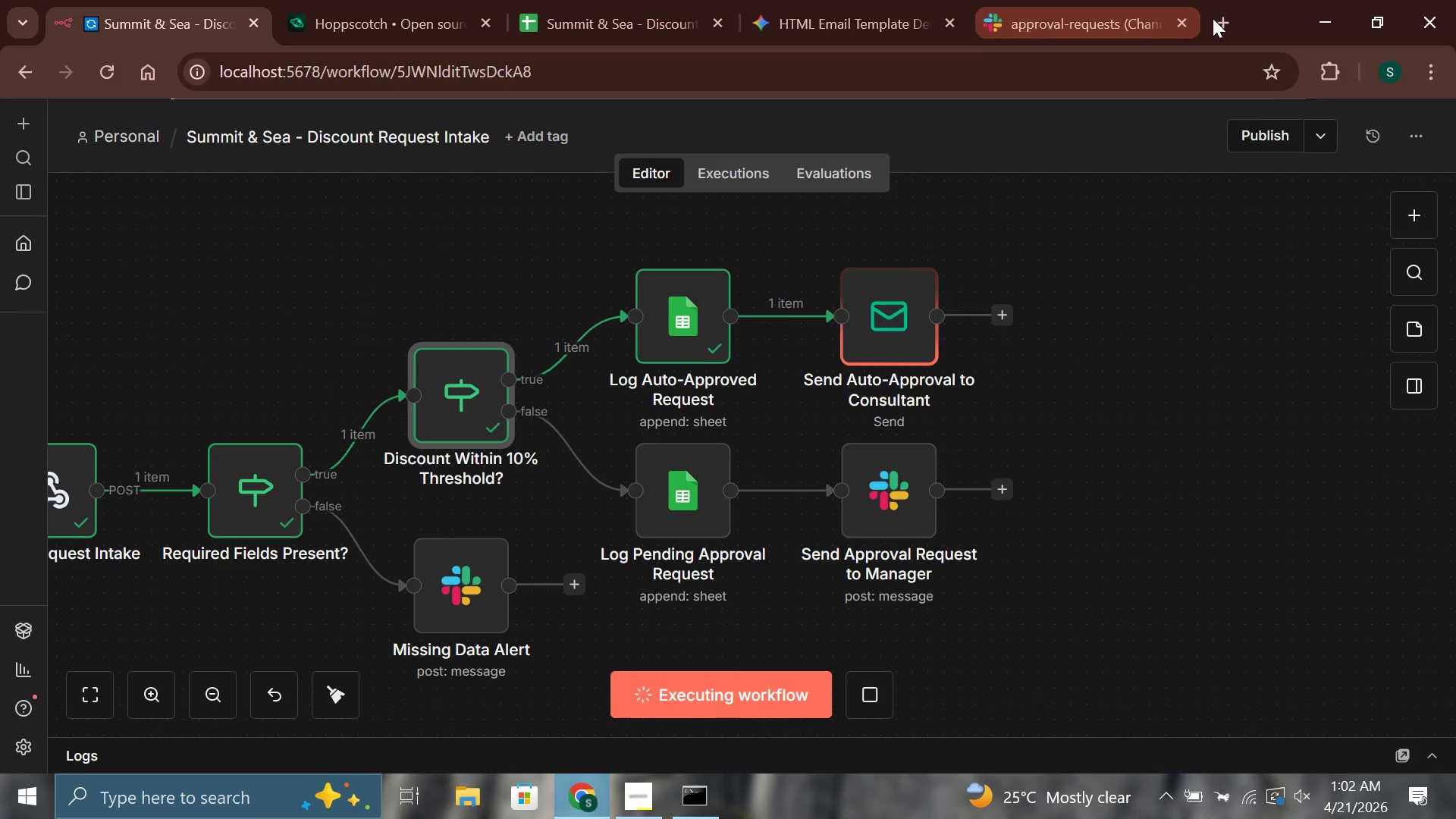 
left_click([1217, 18])
 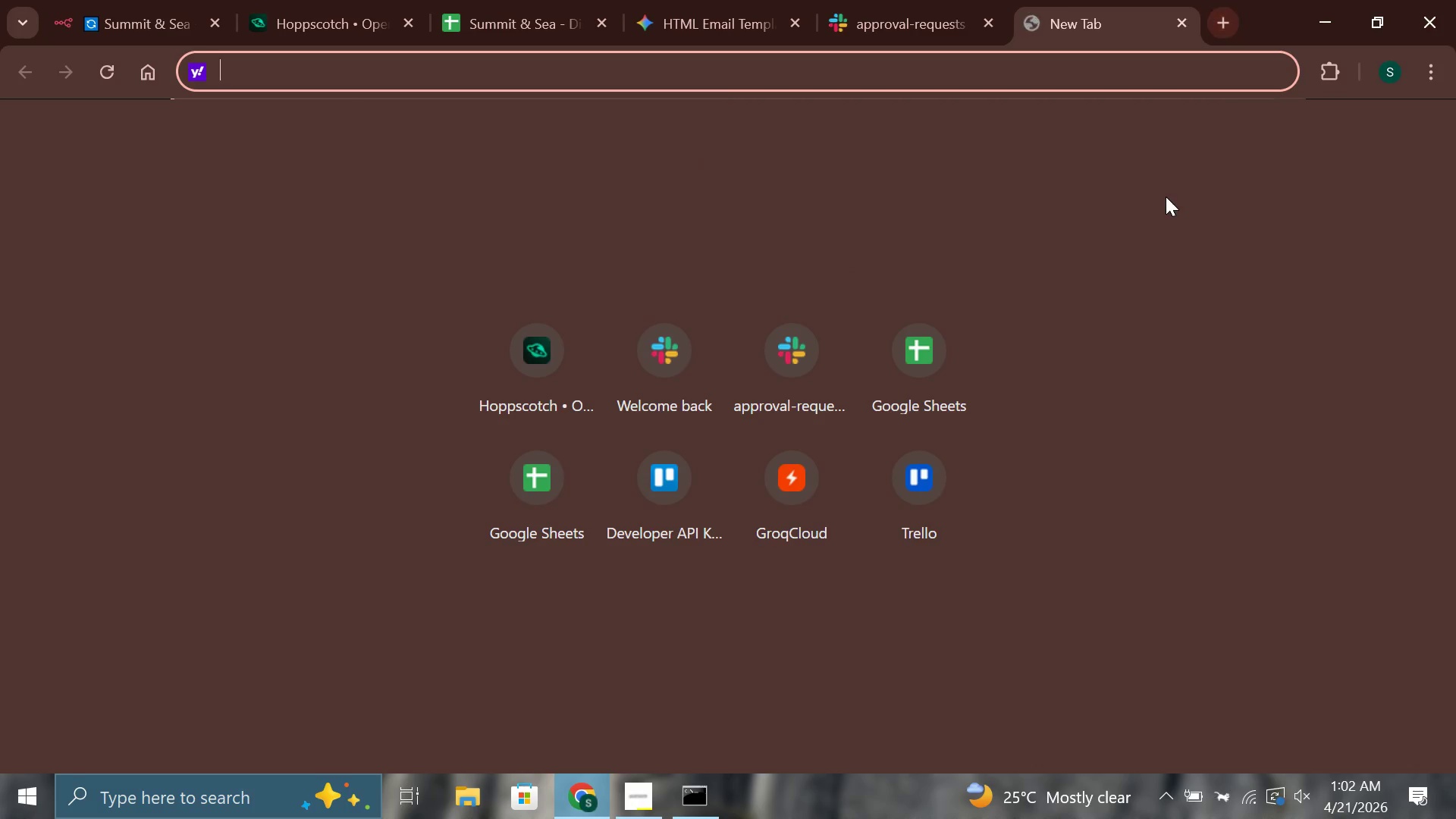 
type(gmail)
 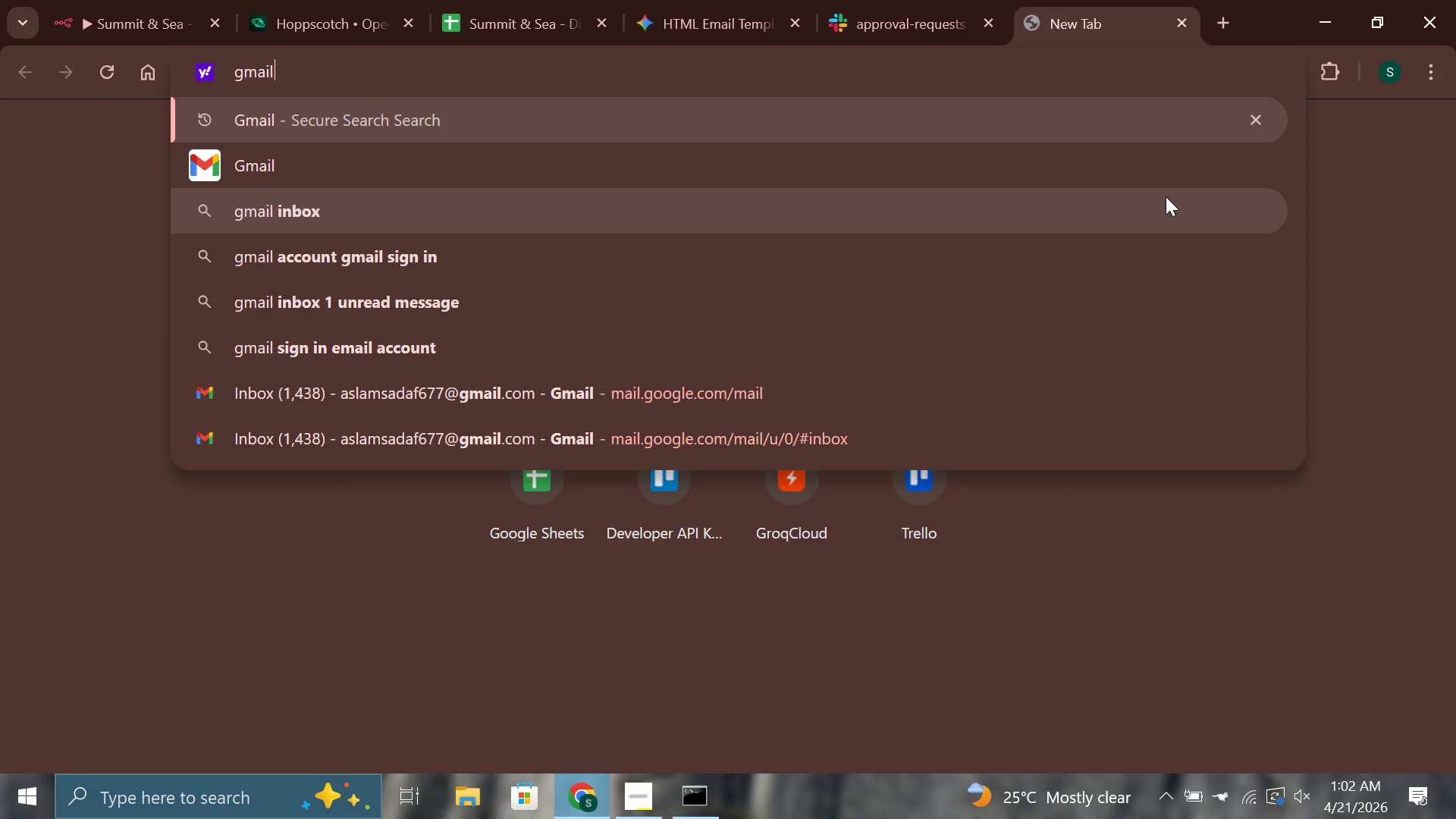 
key(Enter)
 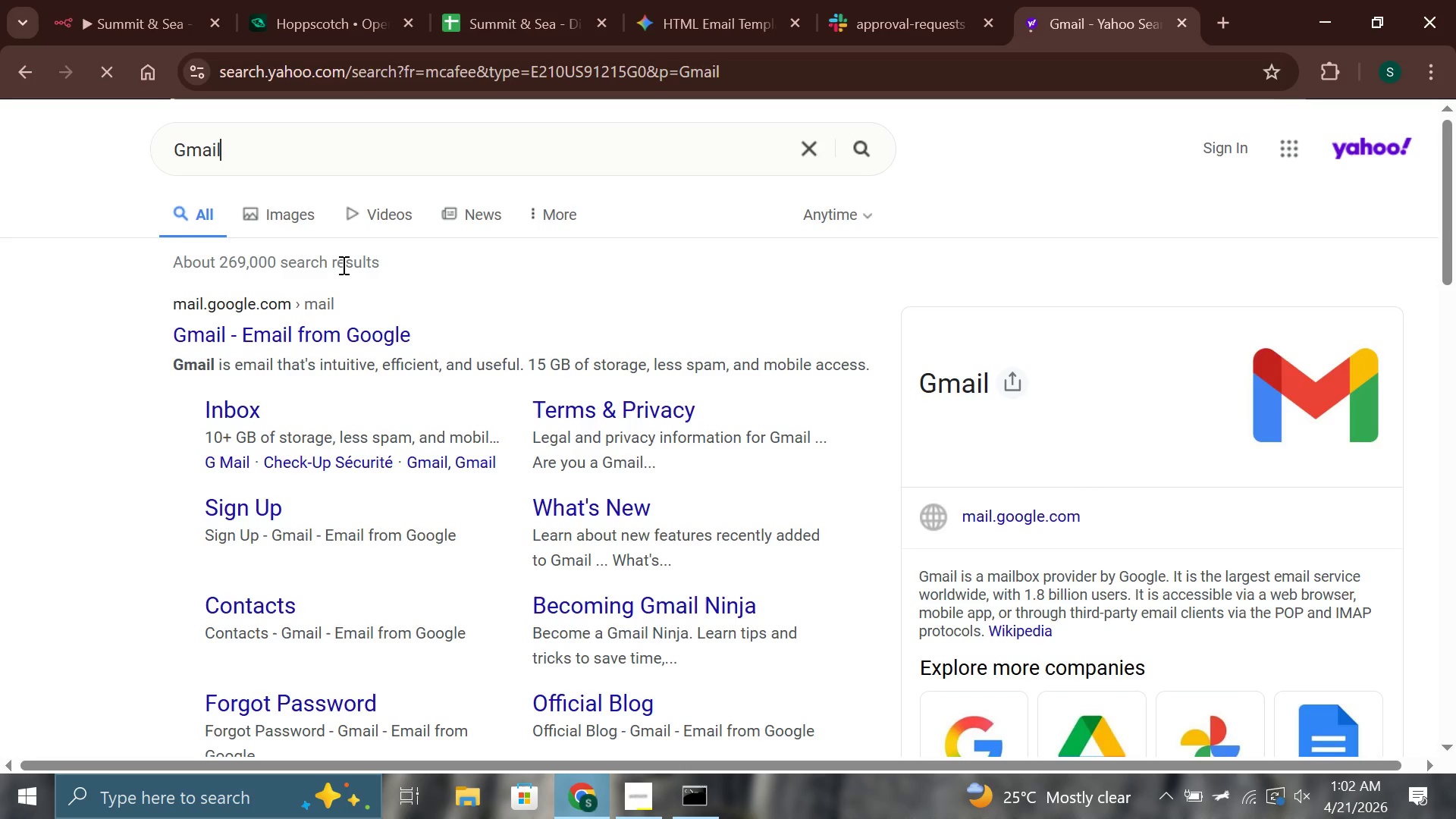 
left_click([312, 356])
 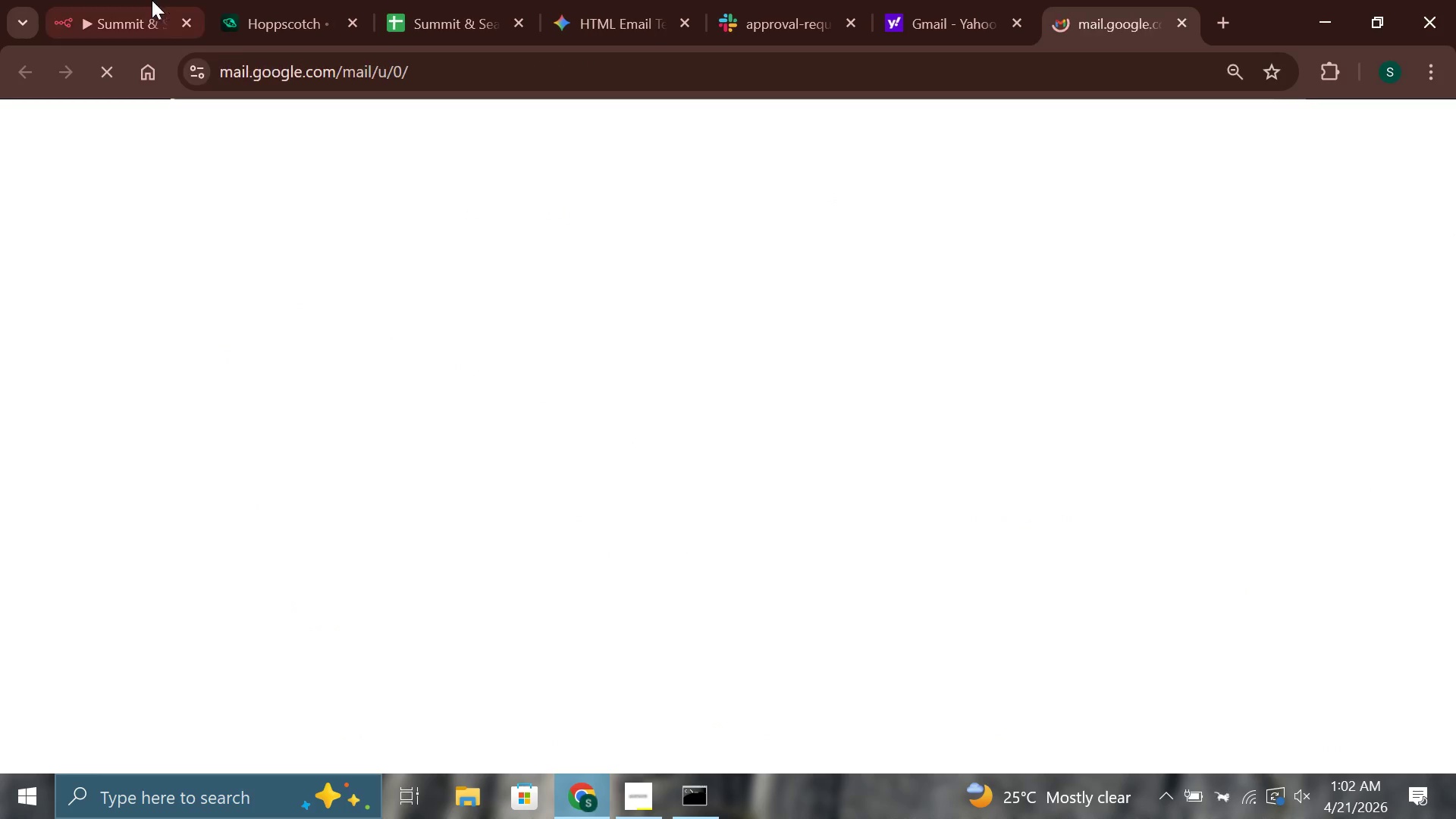 
left_click([138, 0])
 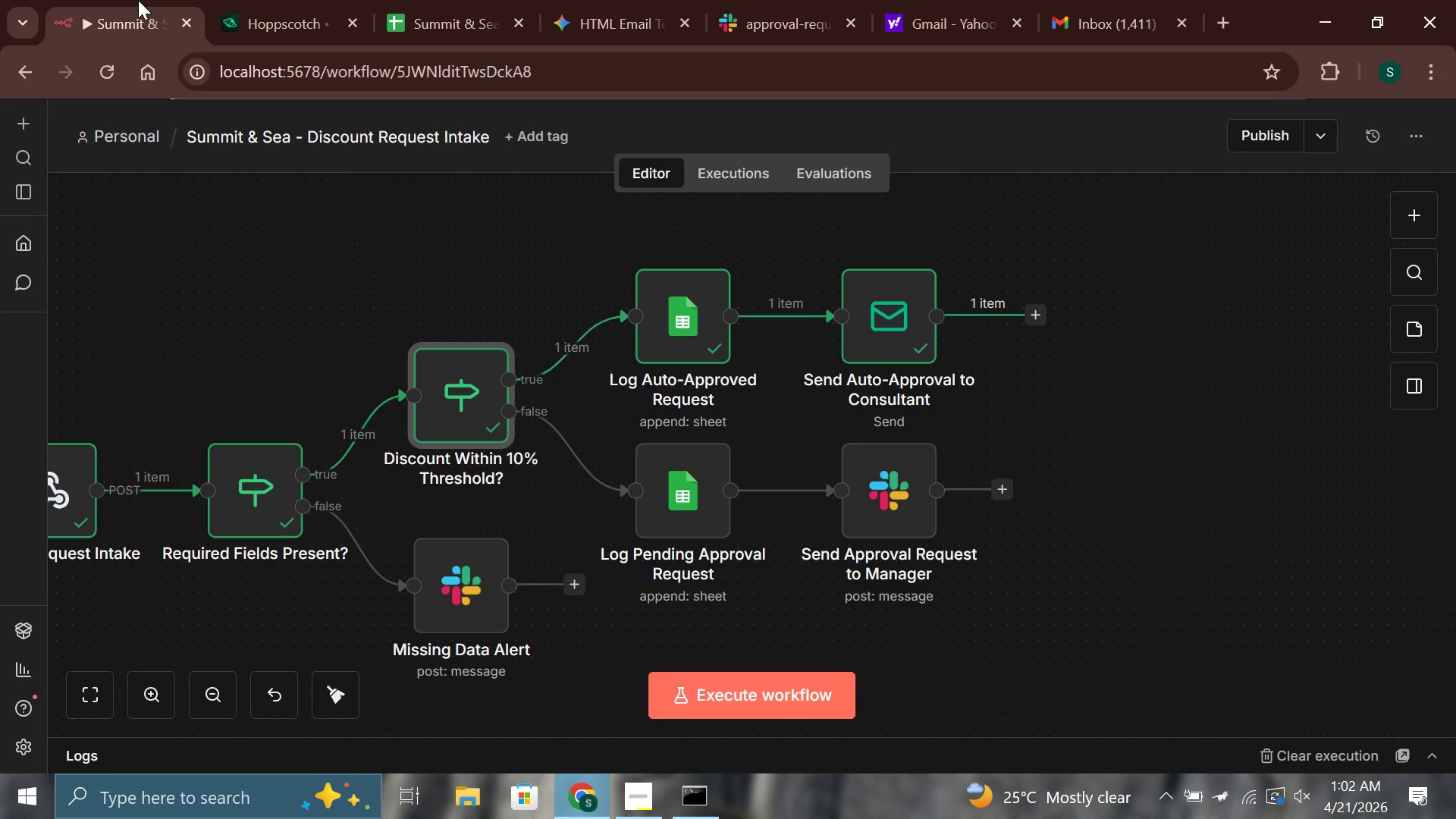 
wait(12.33)
 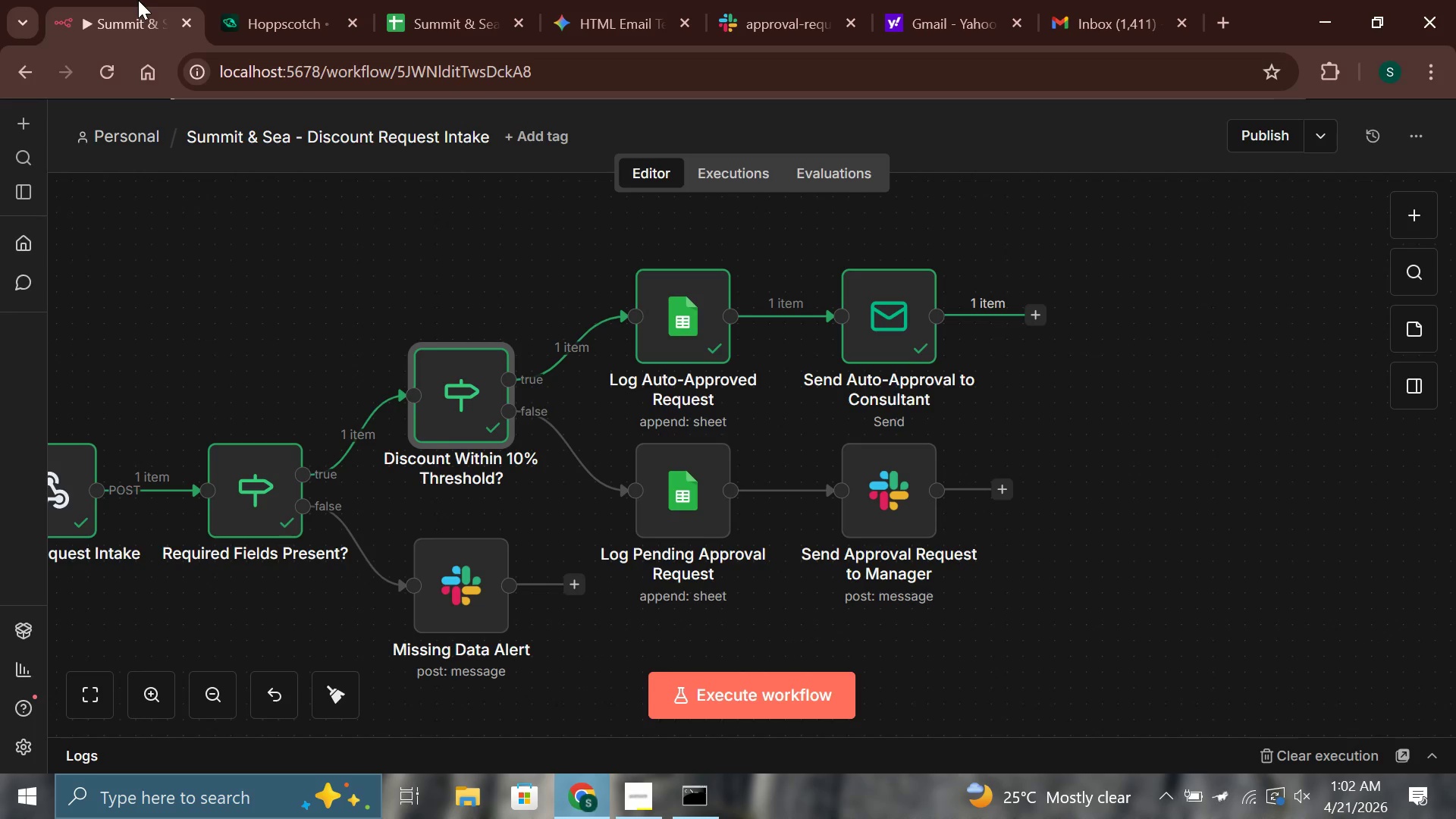 
left_click([1116, 0])
 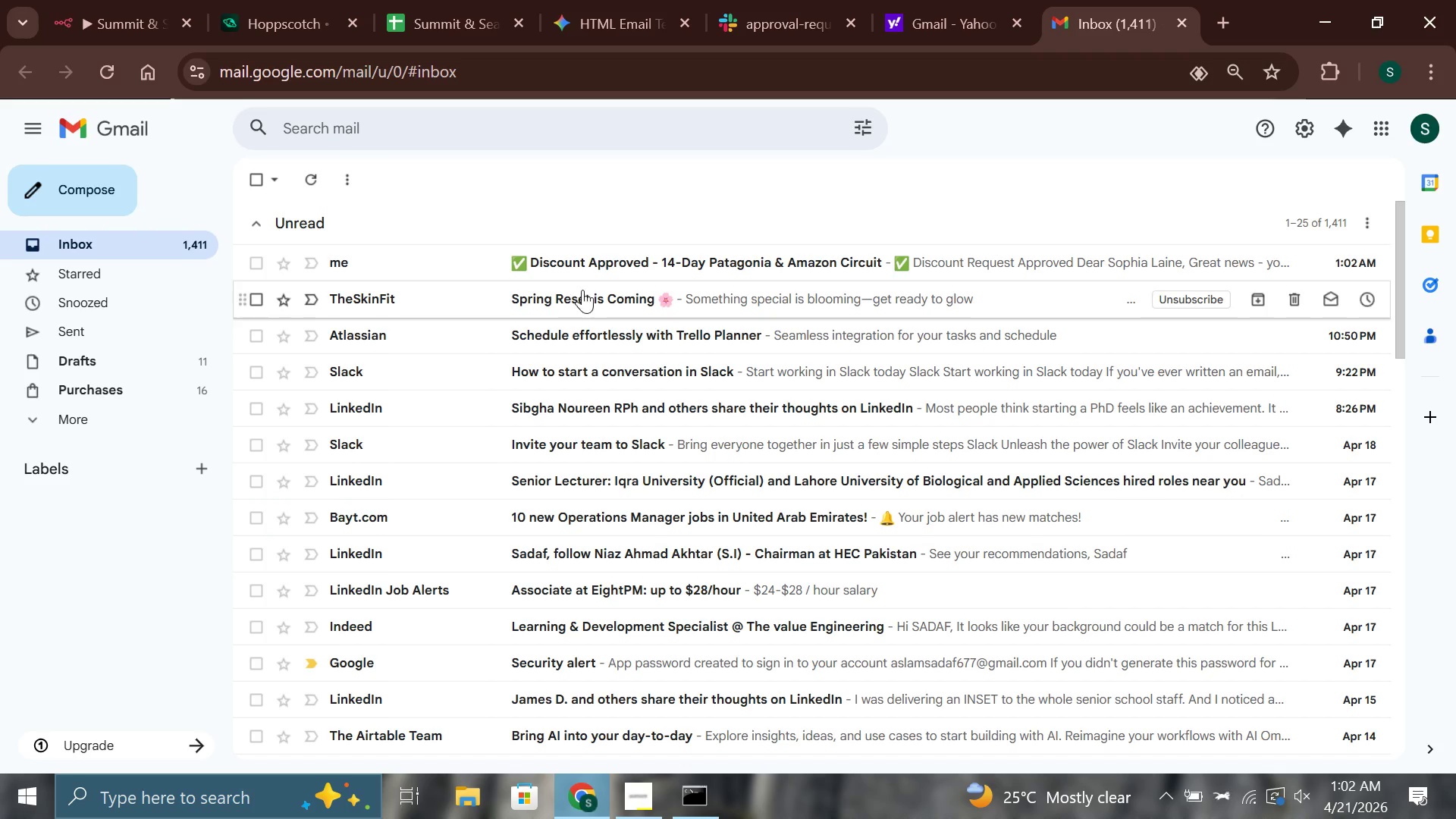 
left_click([612, 253])
 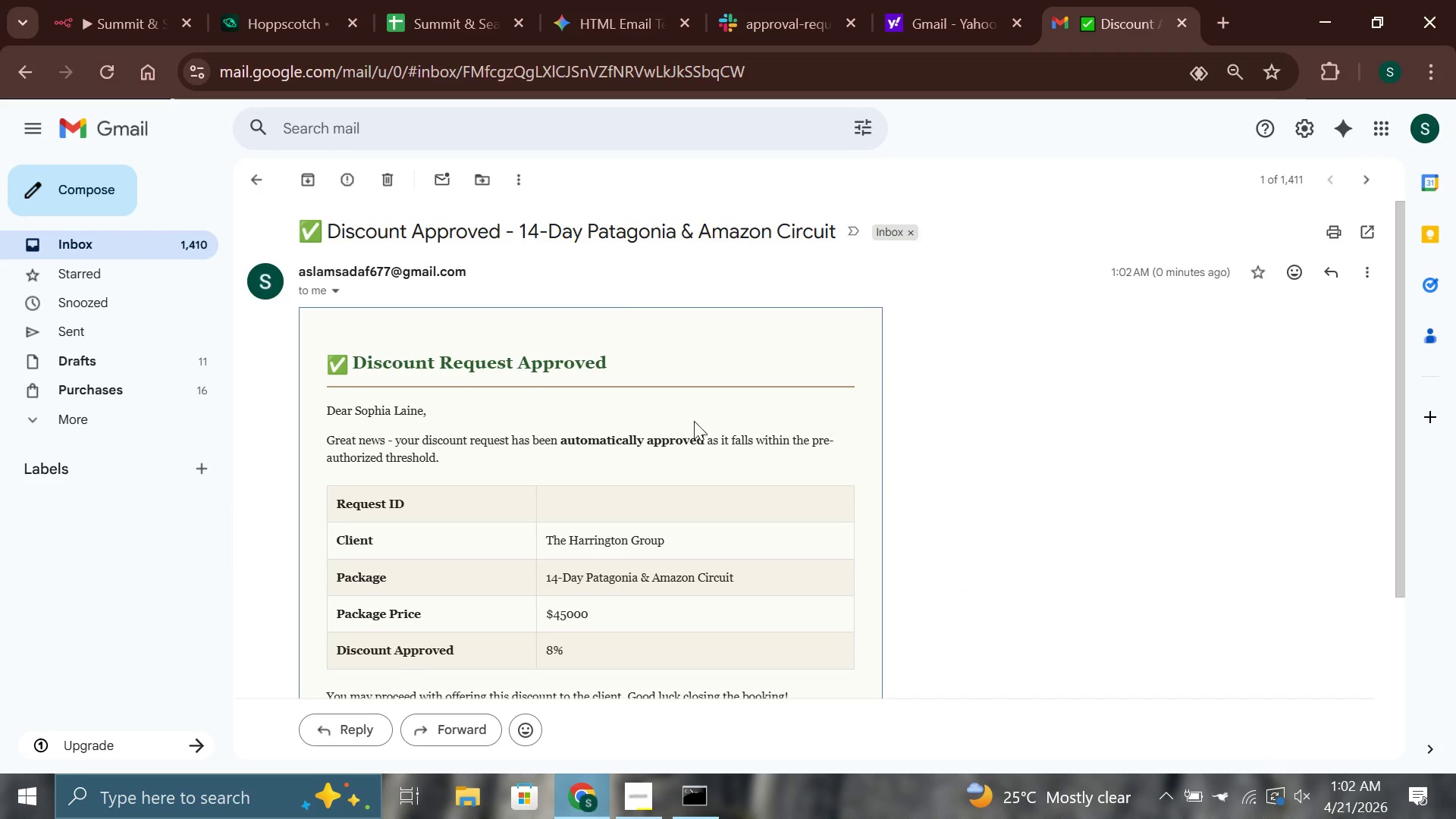 
hold_key(key=ControlLeft, duration=1.36)
scroll: coordinate [670, 464], scroll_direction: down, amount: 3.0
 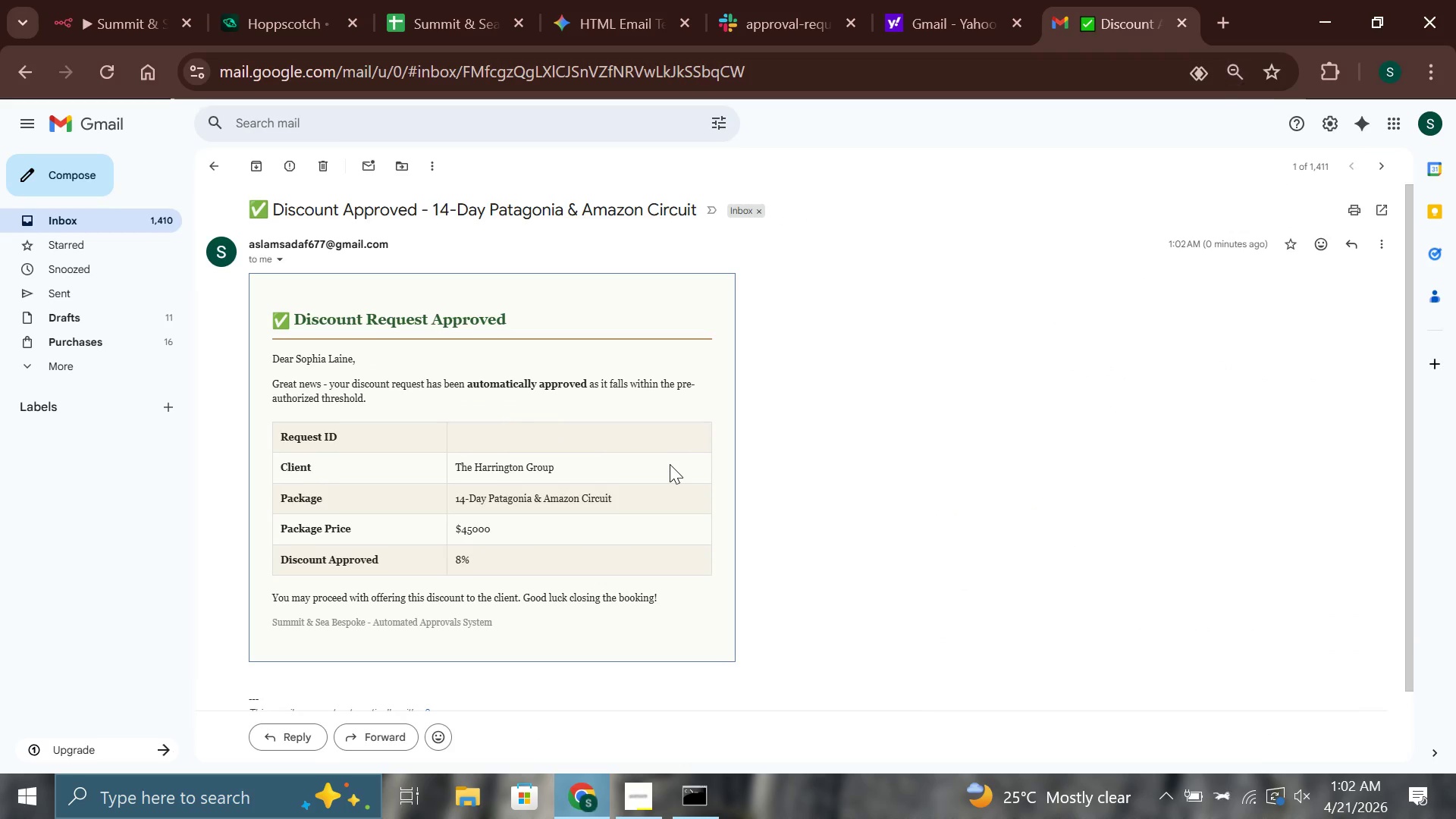 
scroll: coordinate [670, 464], scroll_direction: up, amount: 1.0
 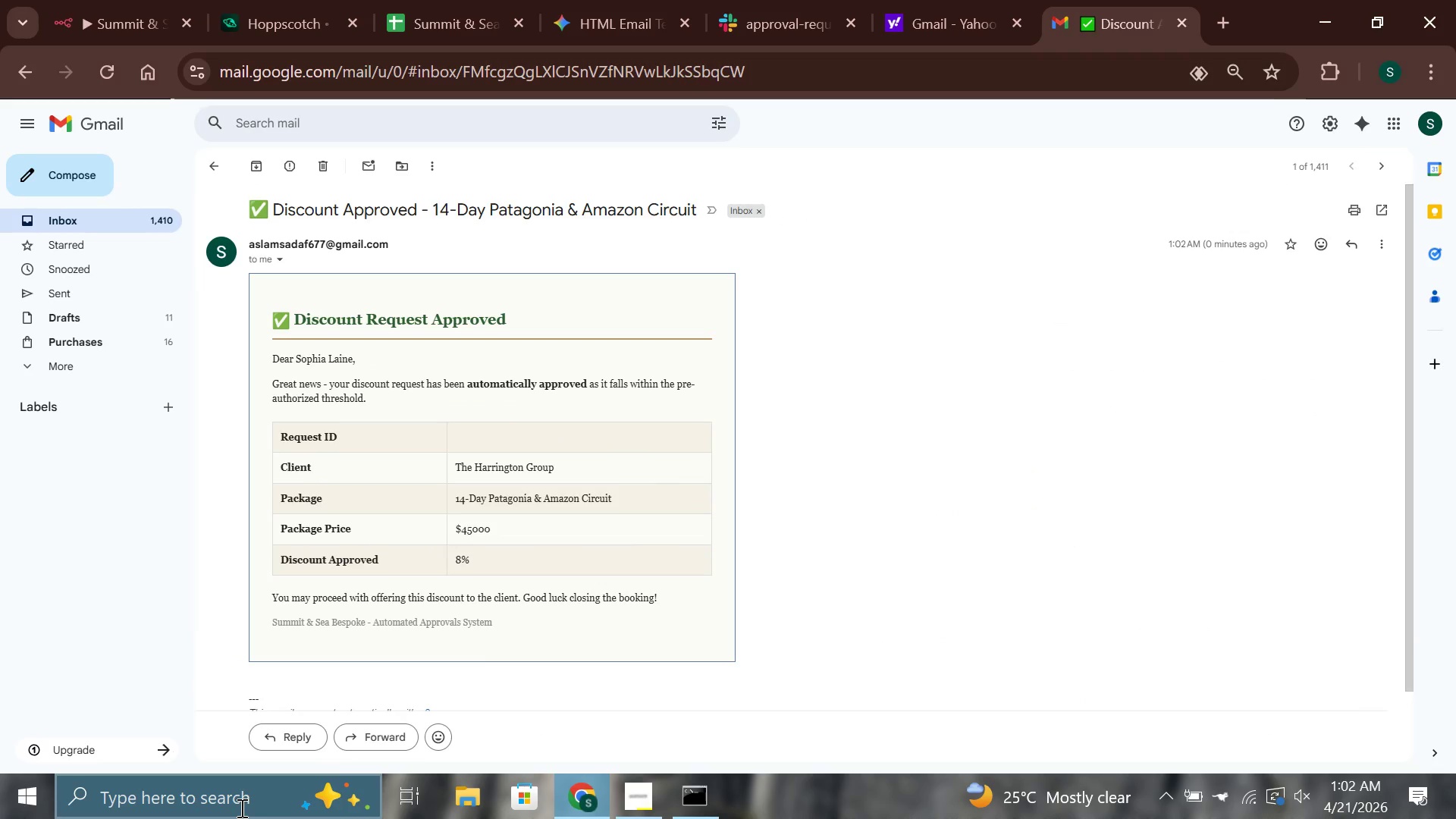 
left_click([240, 808])
 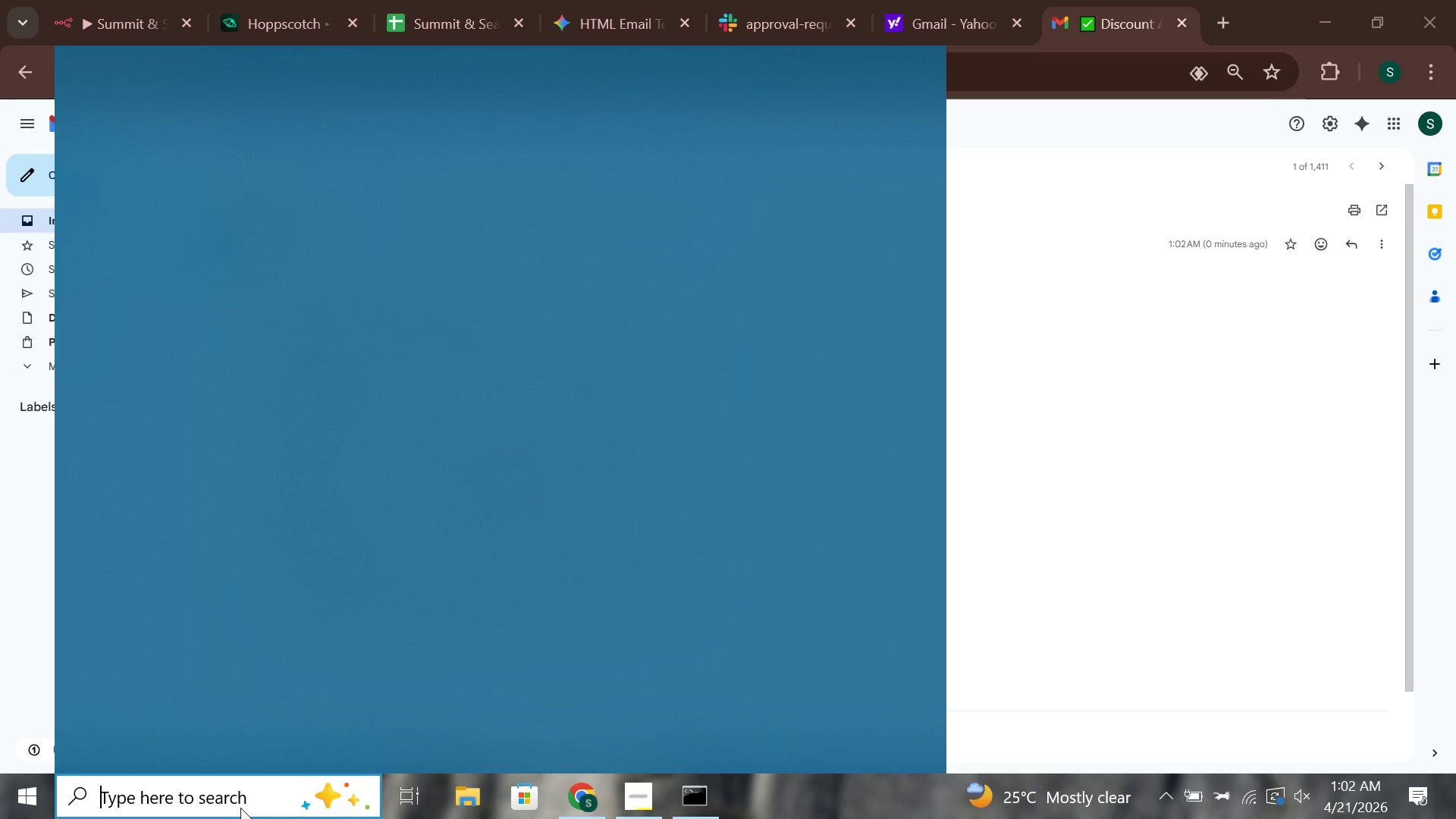 
type(sni)
 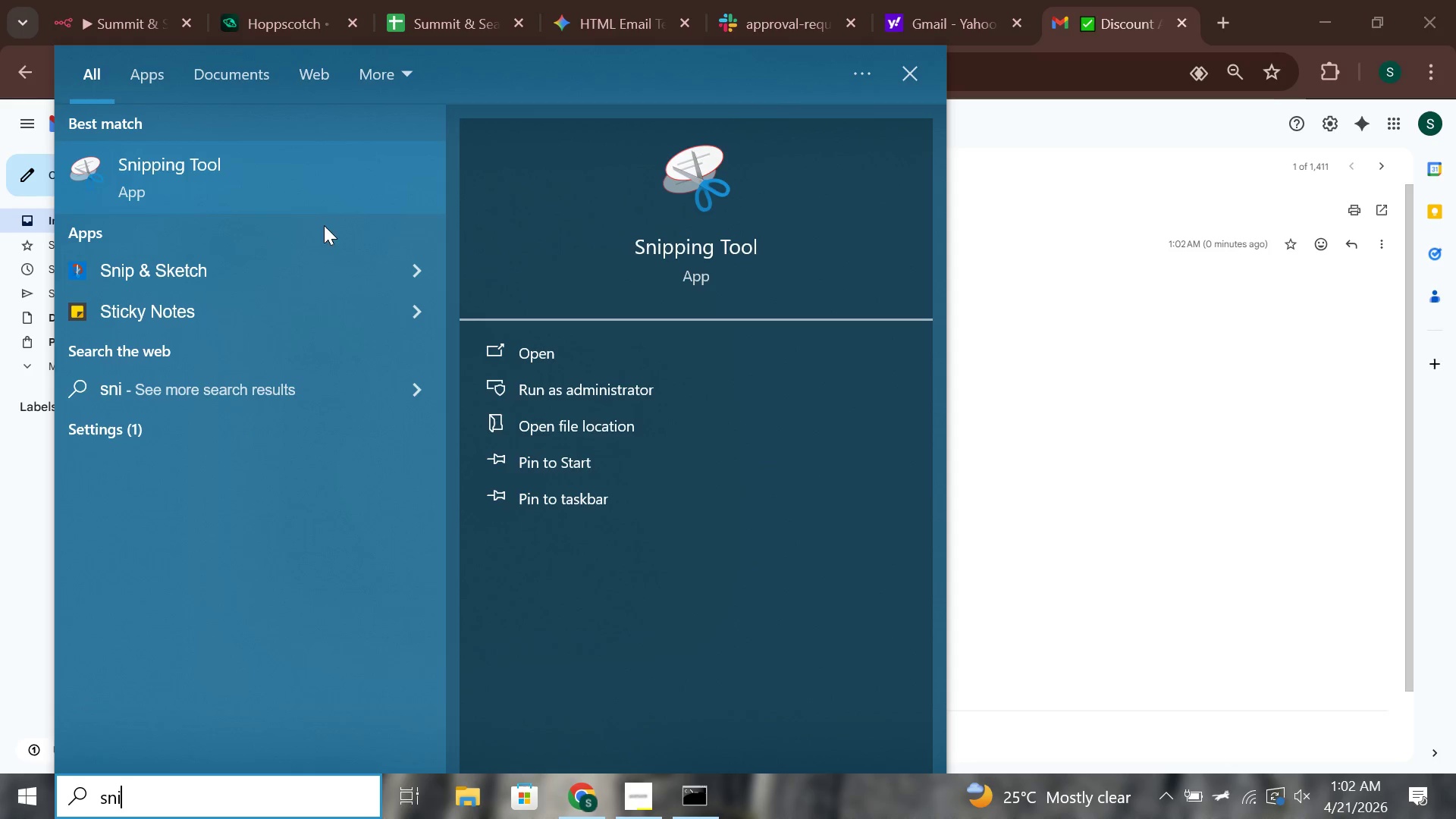 
left_click([299, 191])
 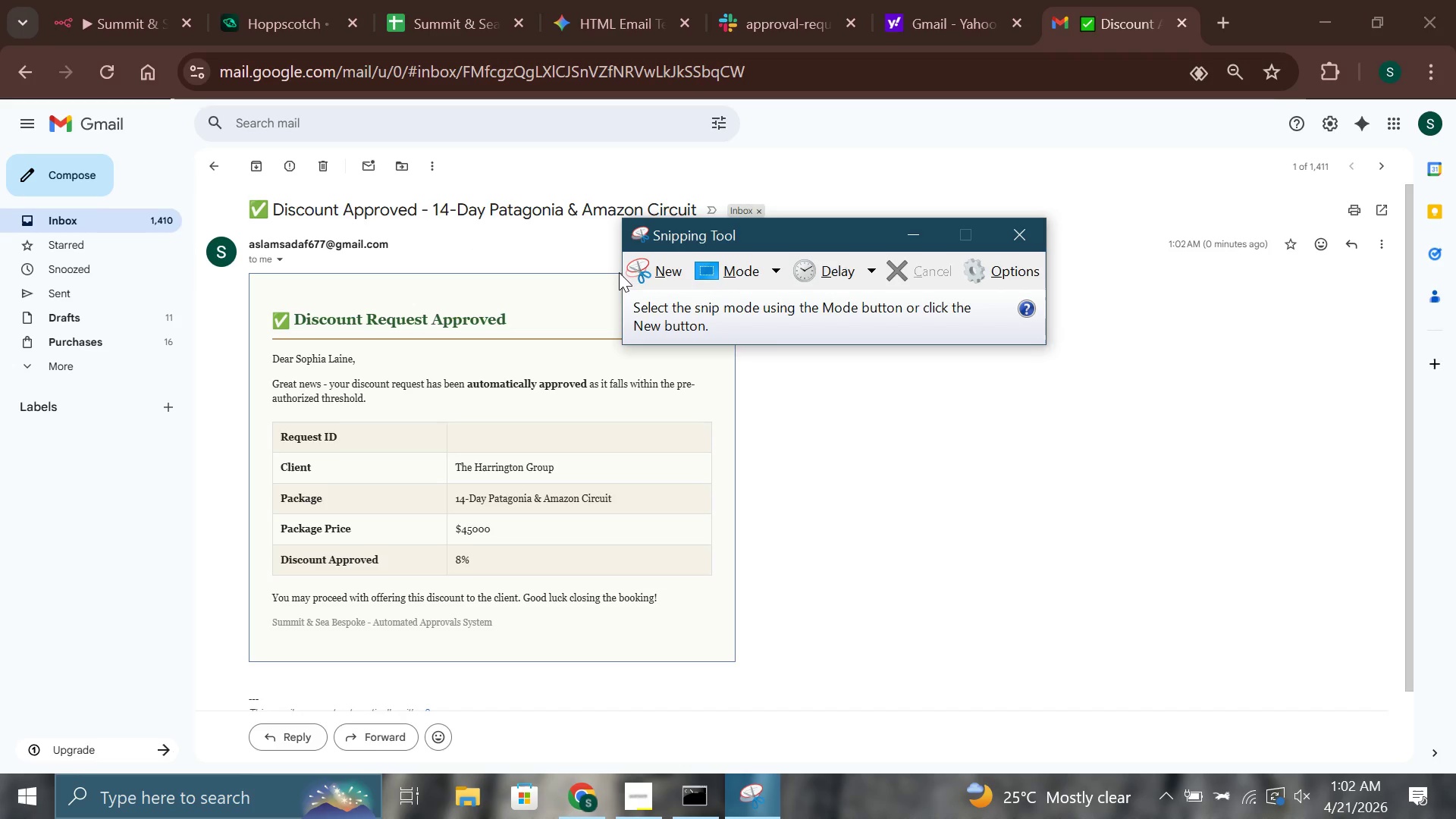 
left_click([630, 273])
 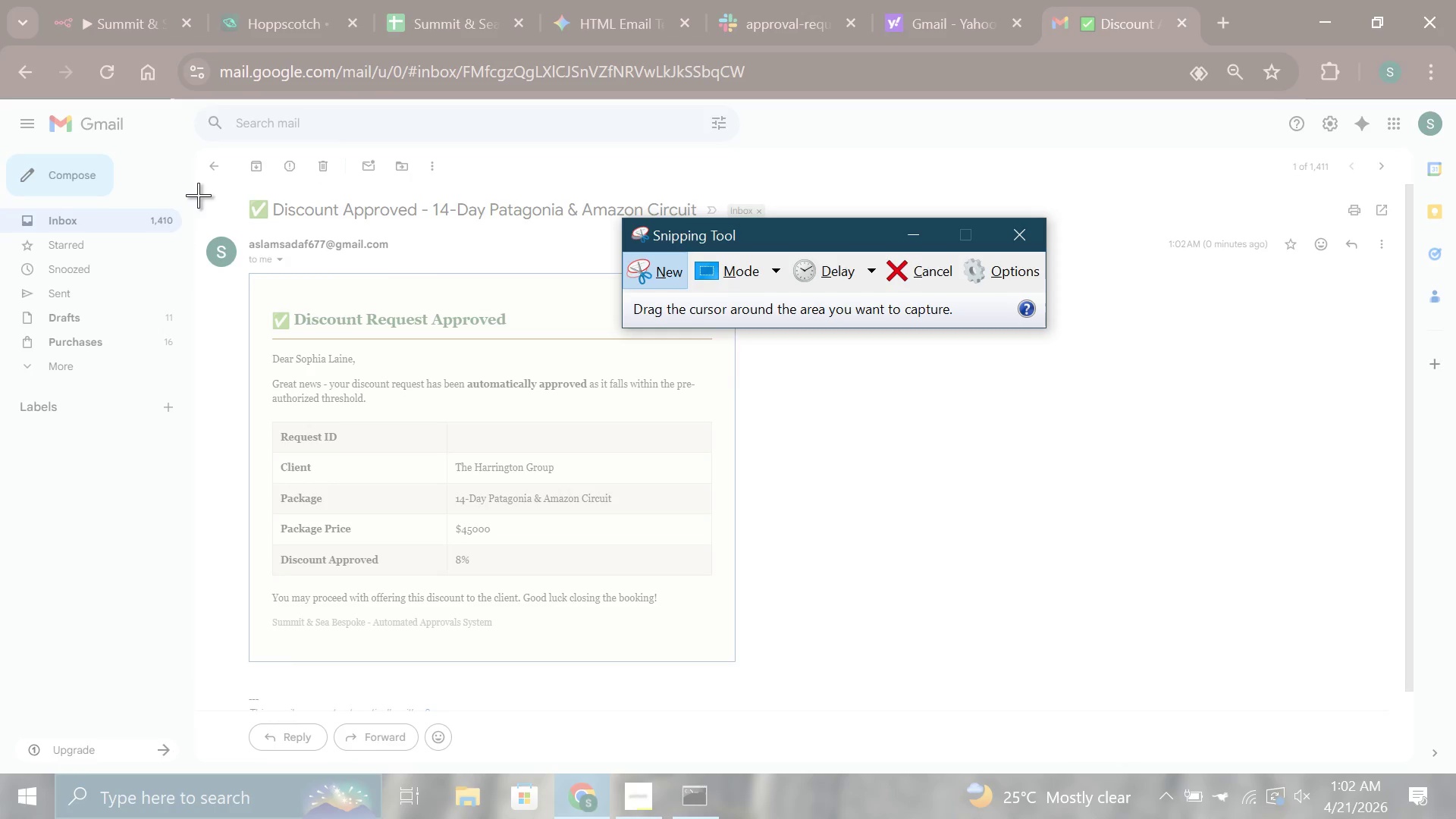 
left_click_drag(start_coordinate=[193, 186], to_coordinate=[788, 702])
 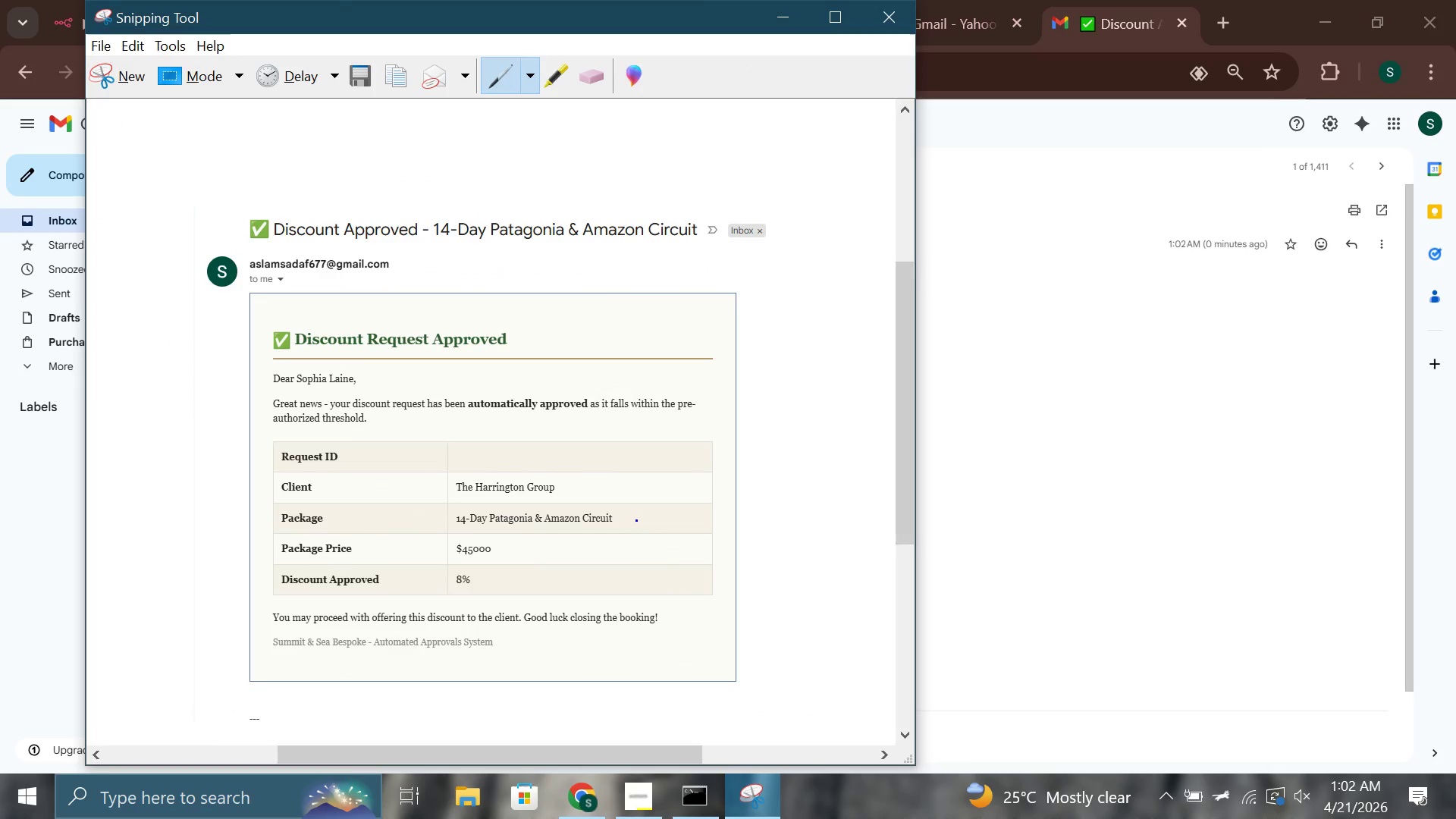 
key(Control+S)
 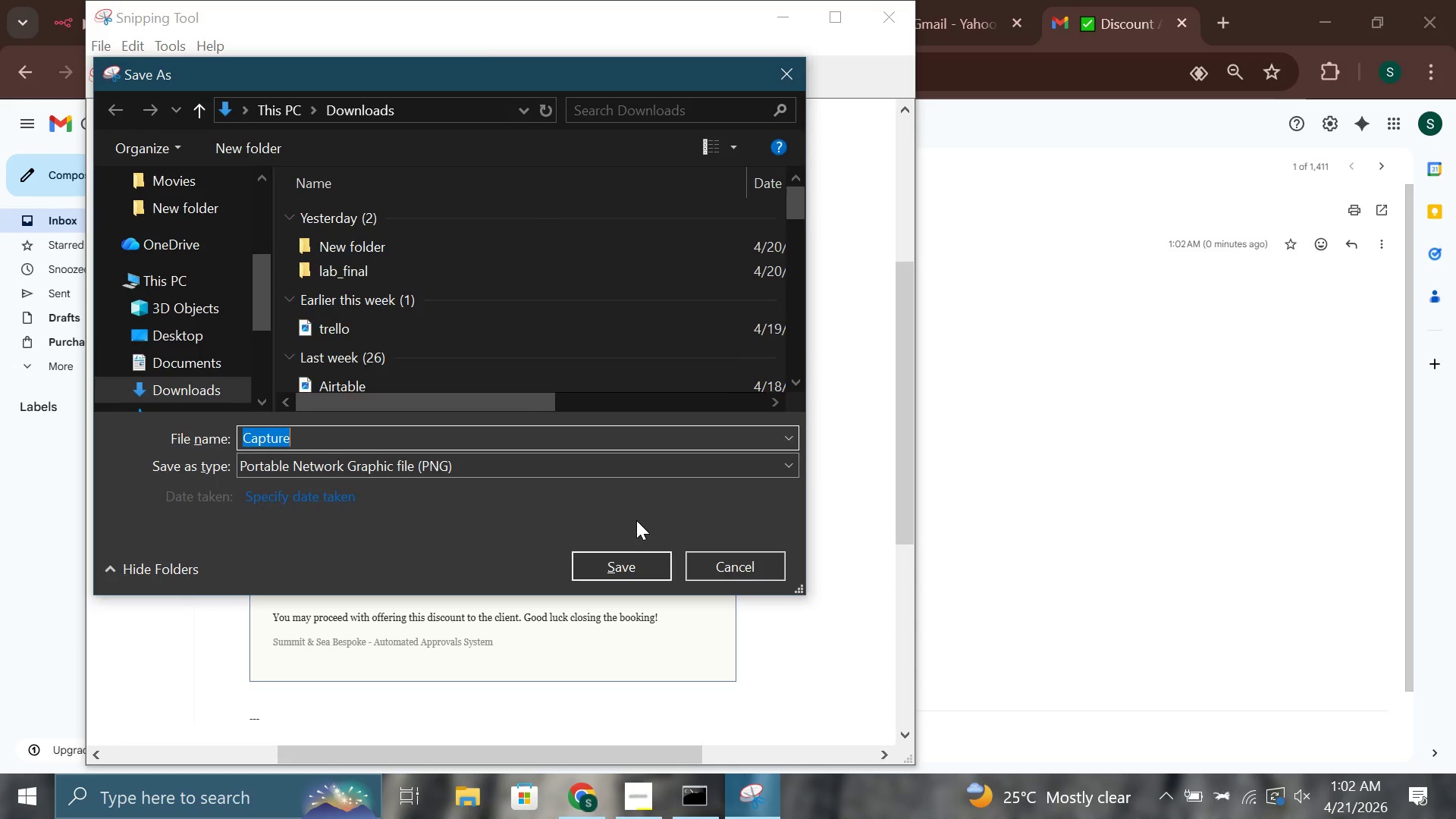 
type(Email)
 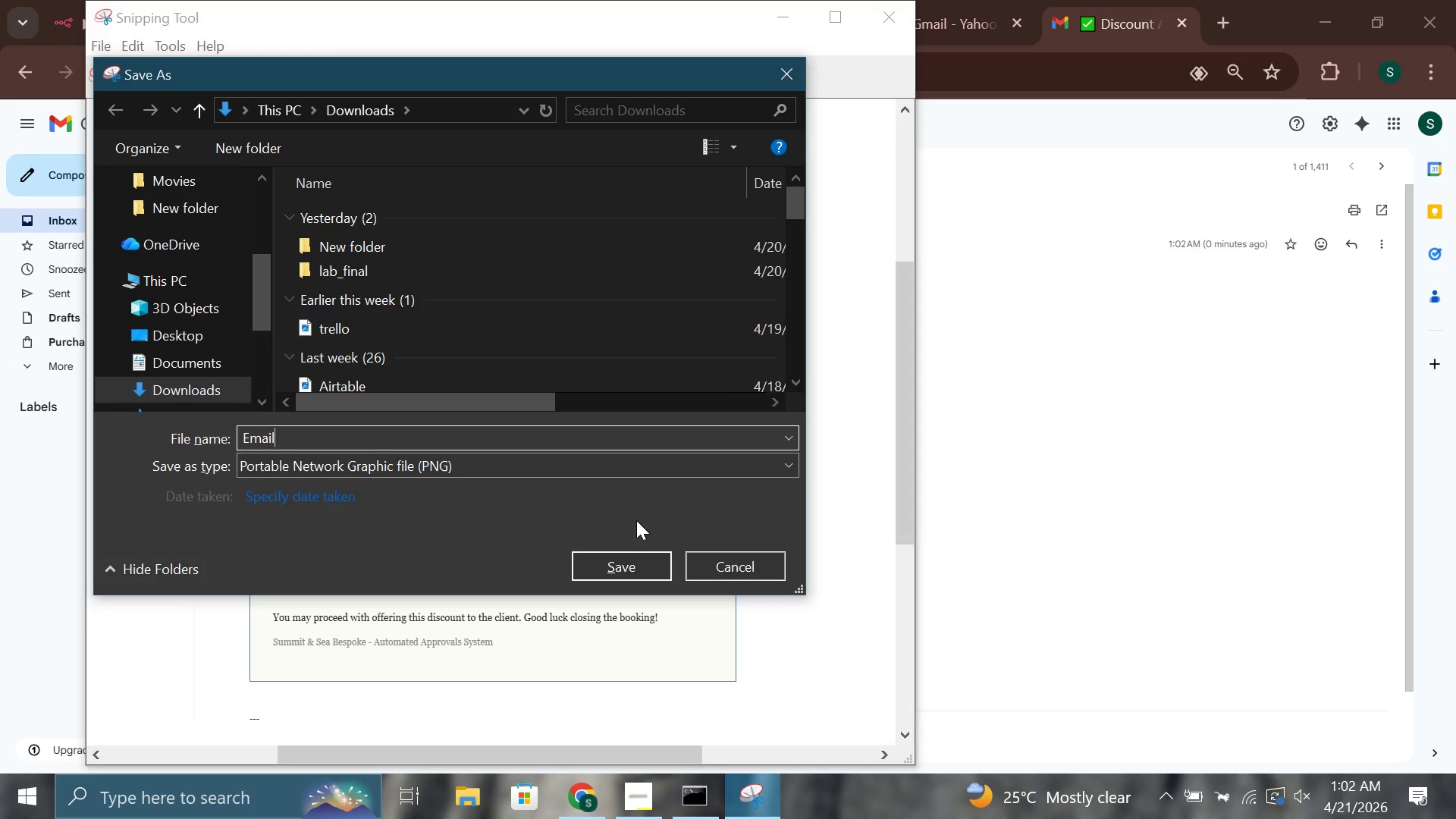 
key(Enter)
 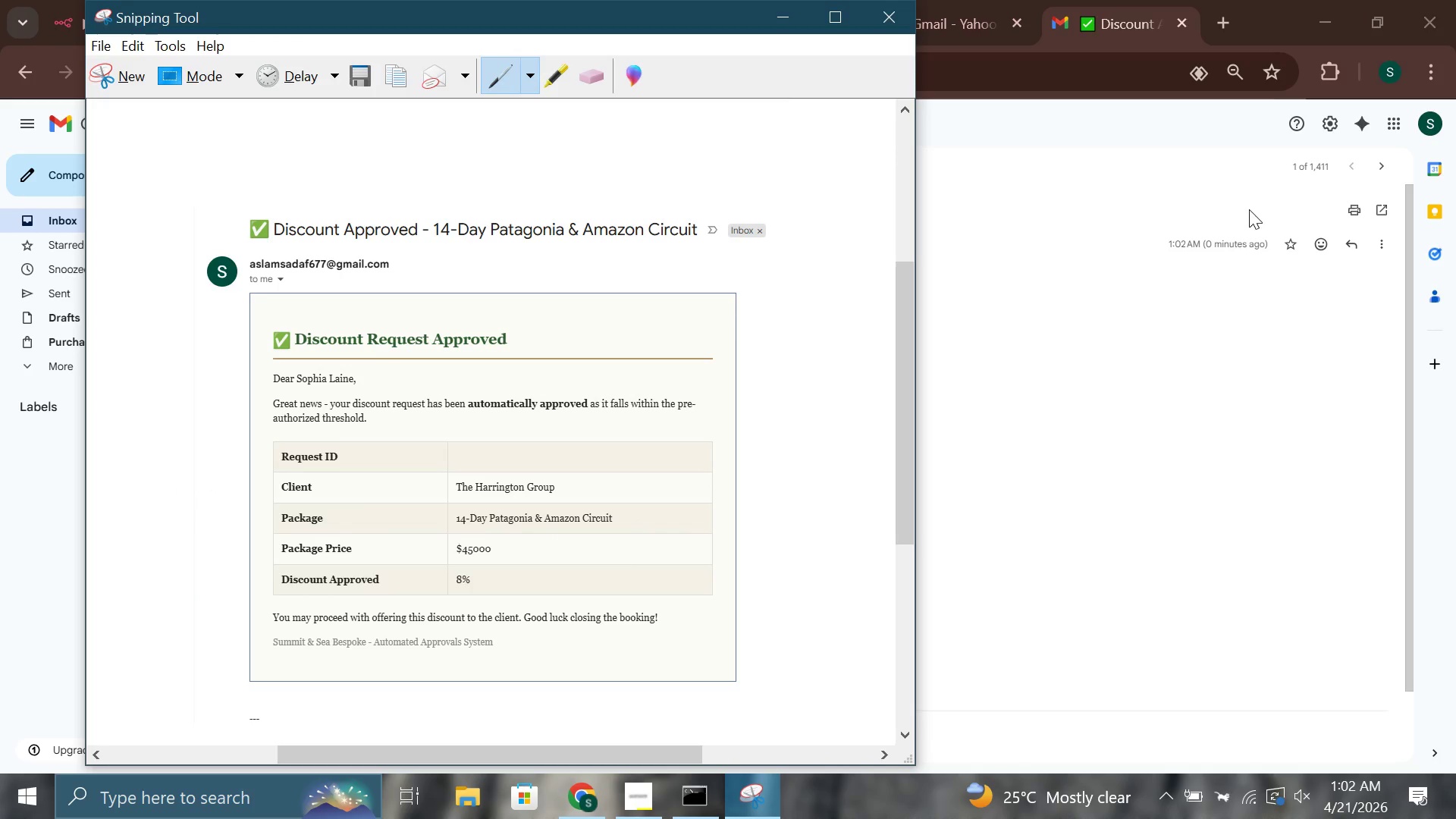 
left_click([1142, 332])
 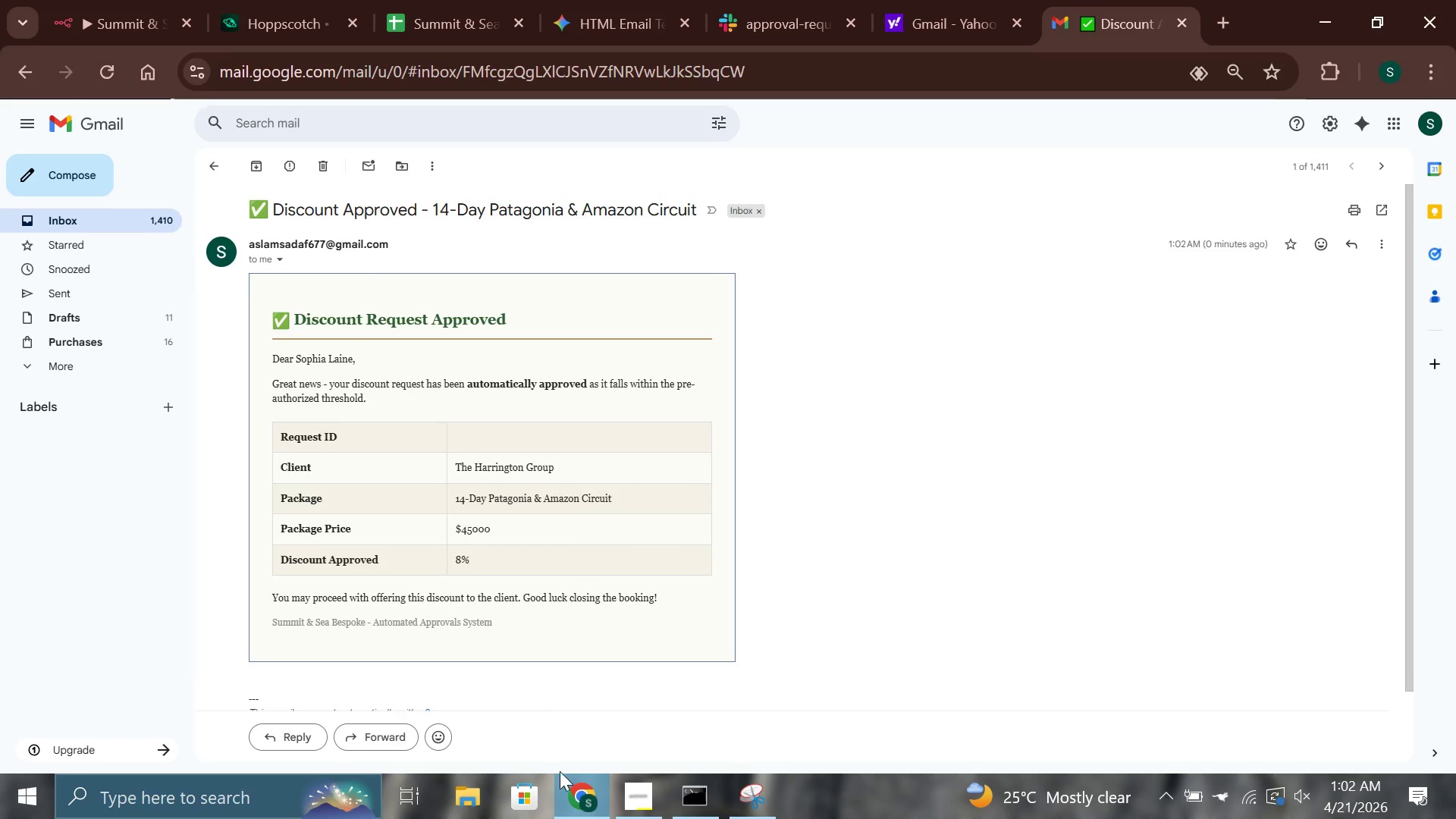 
left_click([631, 791])